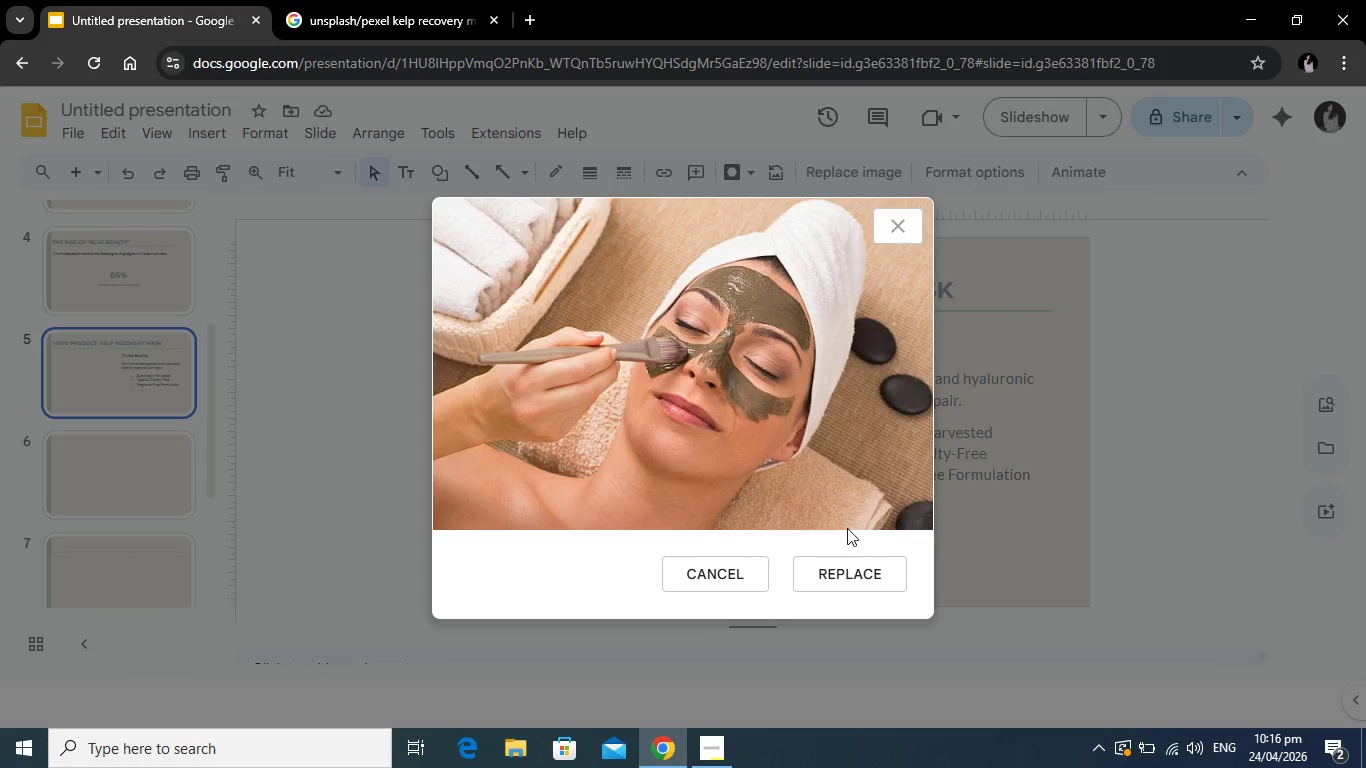 
left_click([849, 558])
 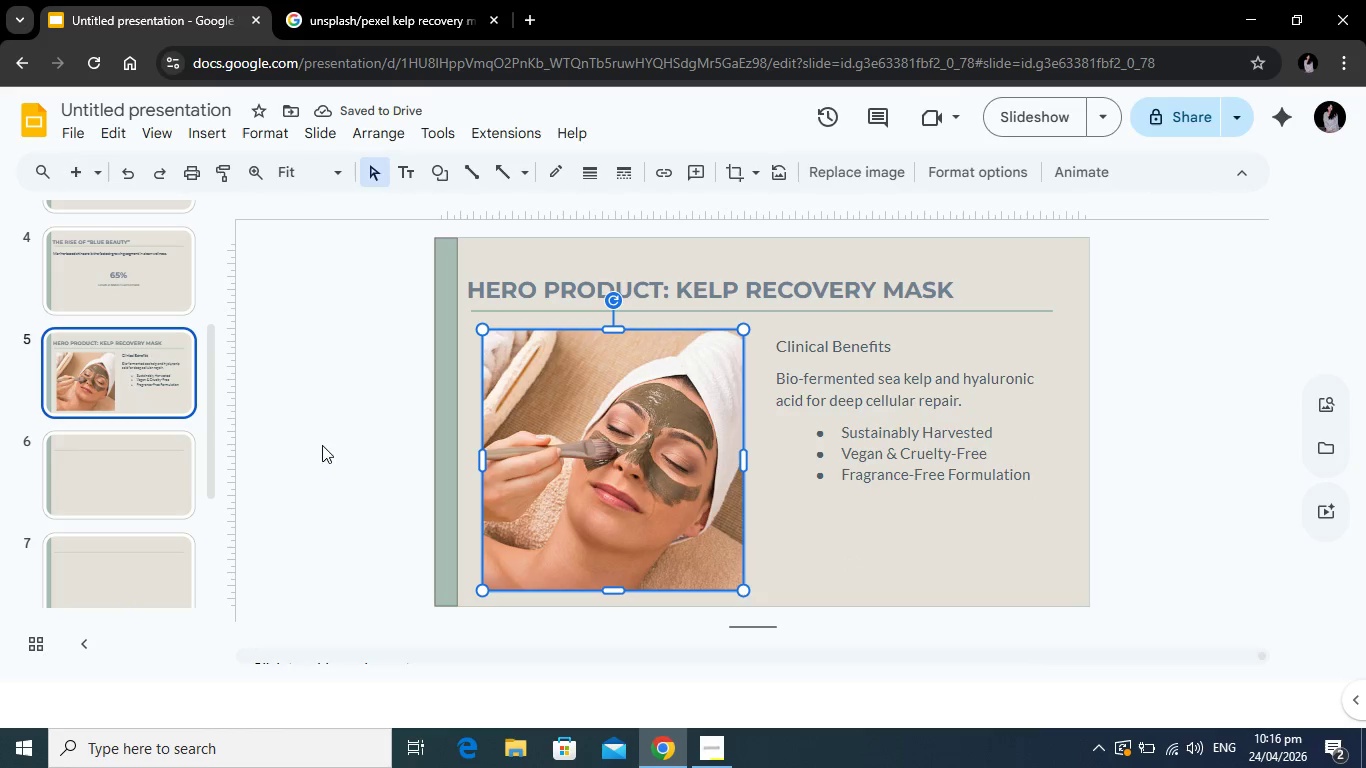 
left_click_drag(start_coordinate=[610, 431], to_coordinate=[605, 424])
 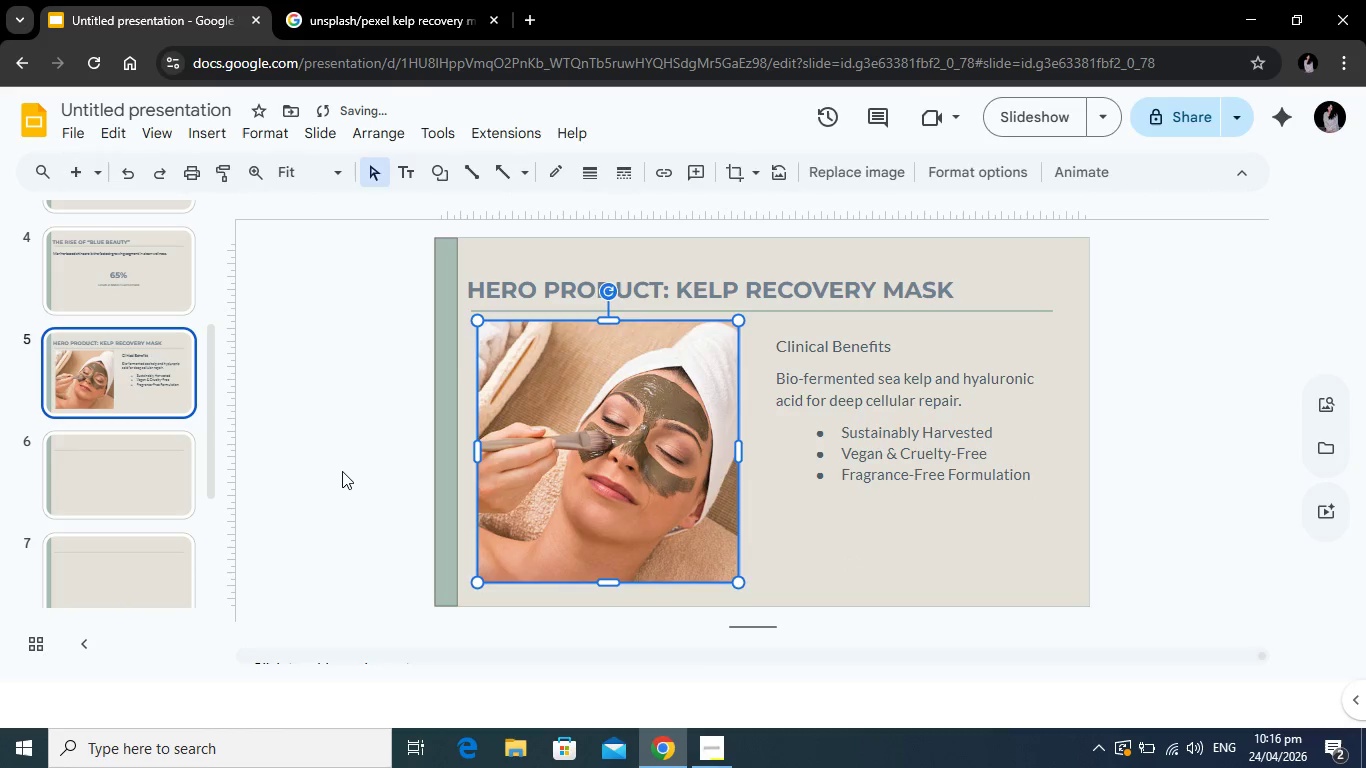 
left_click([342, 471])
 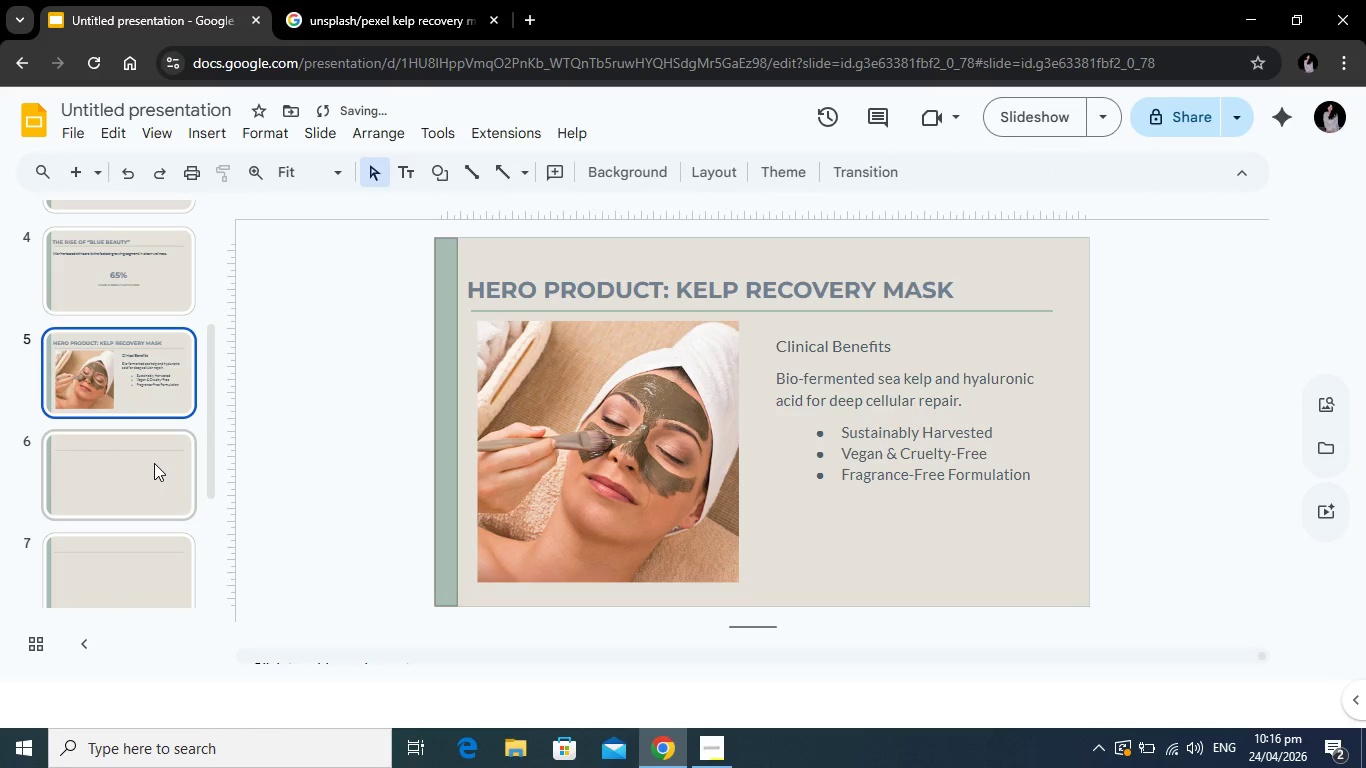 
left_click([154, 464])
 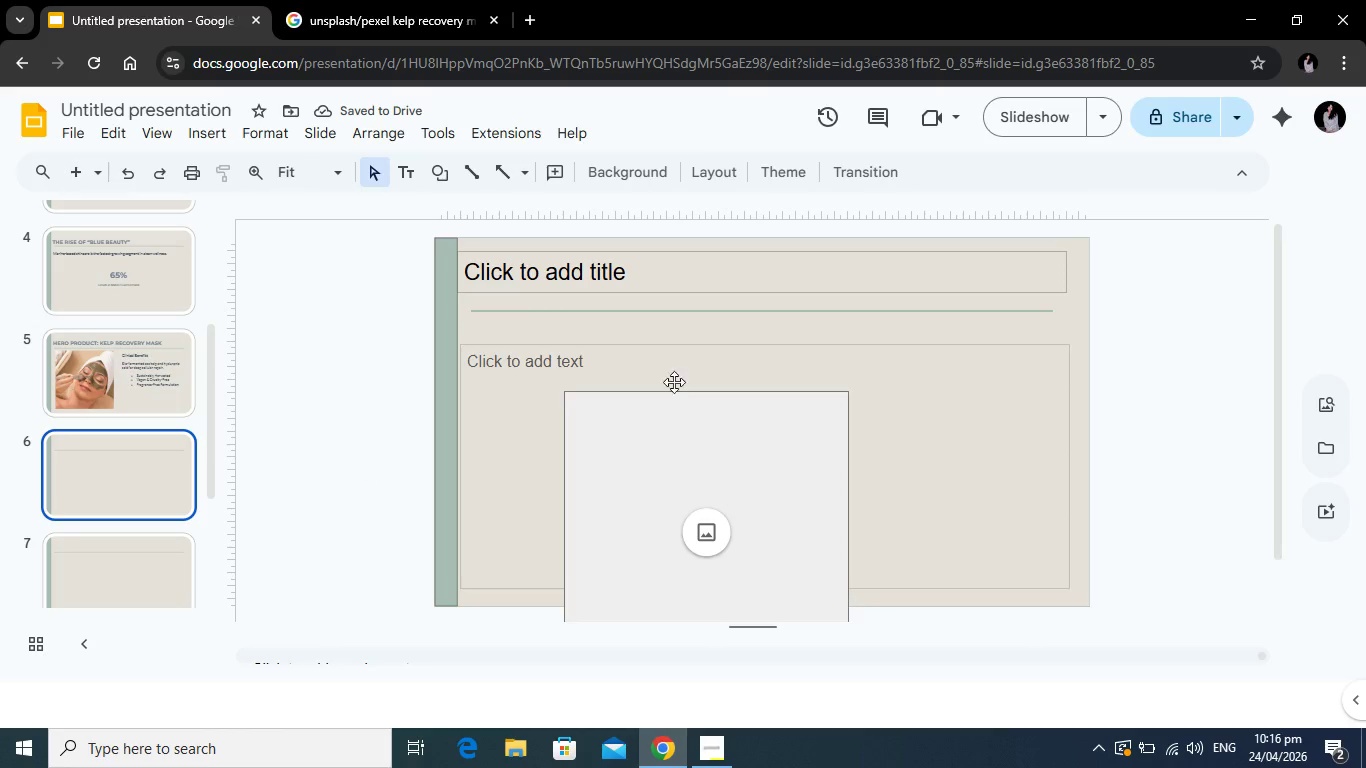 
left_click([673, 374])
 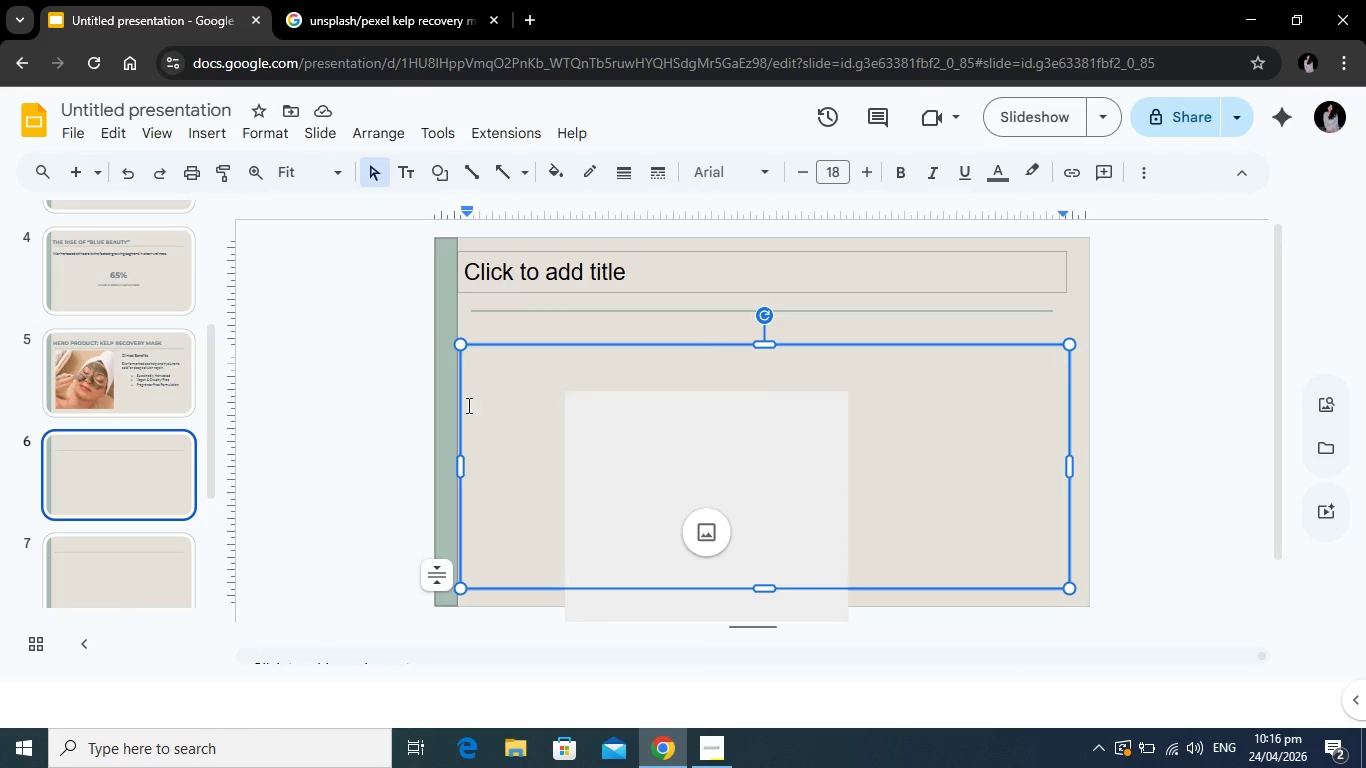 
left_click_drag(start_coordinate=[458, 468], to_coordinate=[818, 456])
 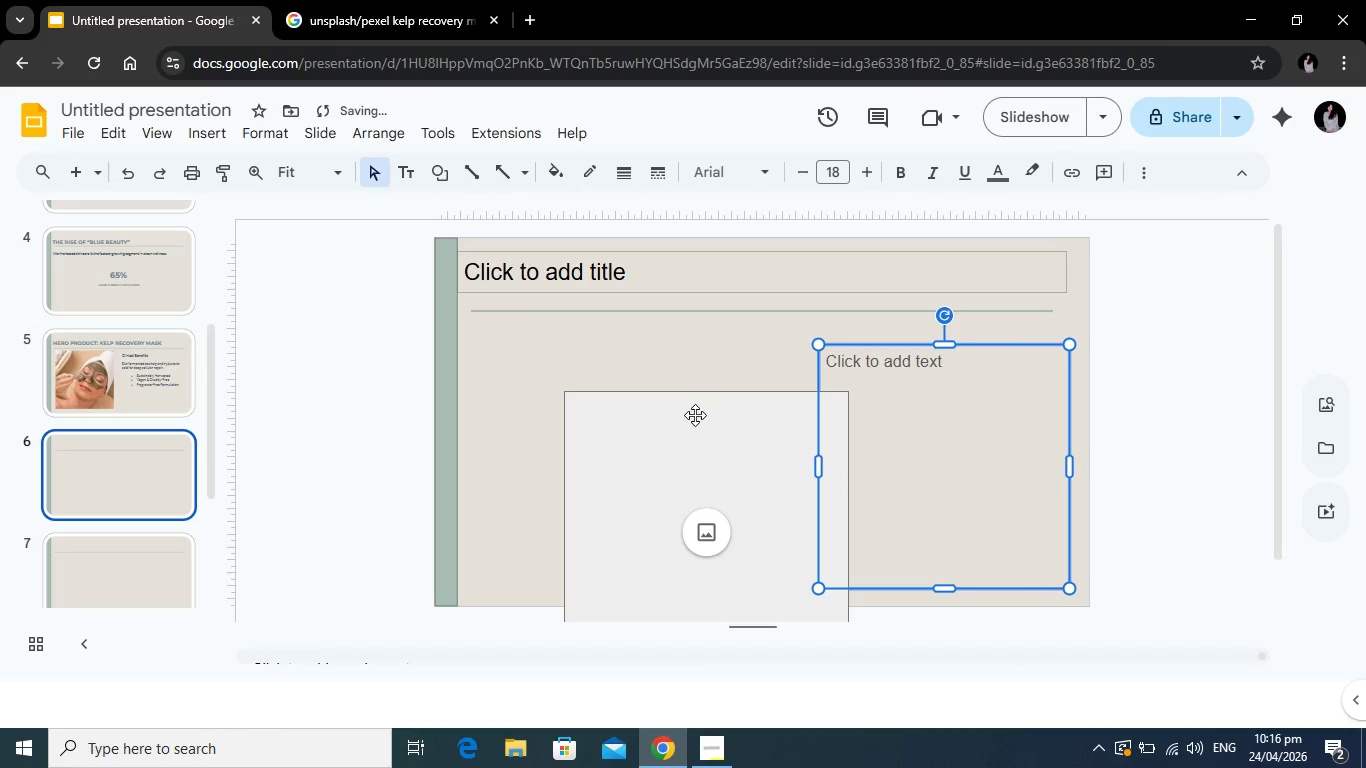 
left_click_drag(start_coordinate=[695, 415], to_coordinate=[604, 347])
 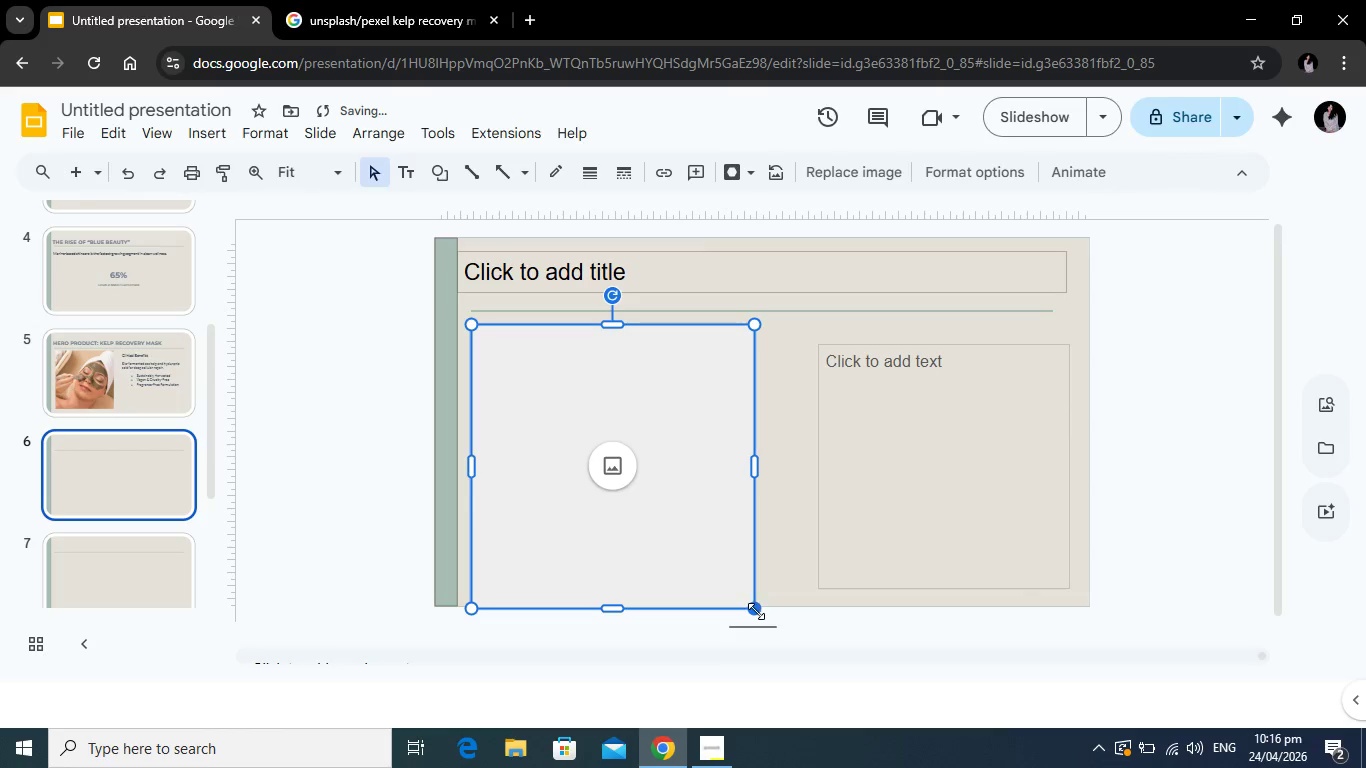 
left_click_drag(start_coordinate=[757, 611], to_coordinate=[717, 557])
 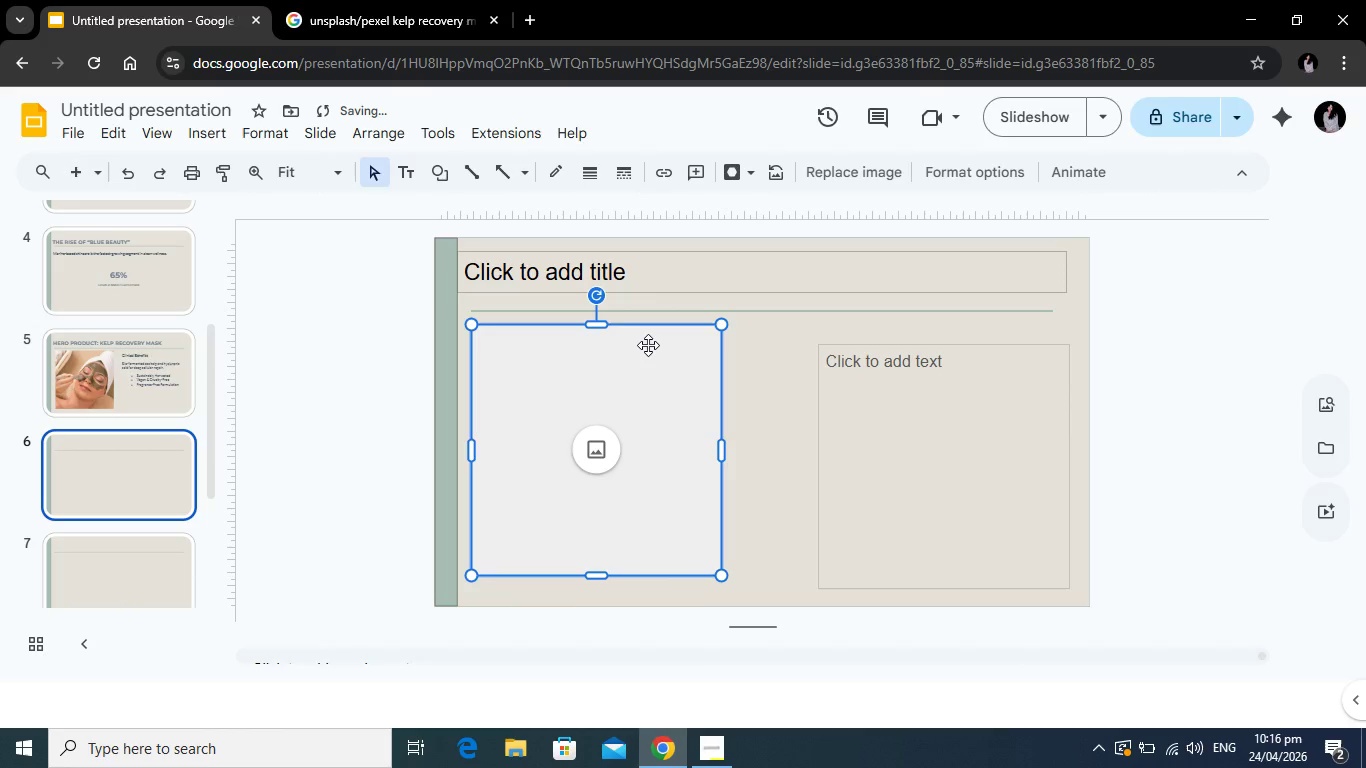 
left_click_drag(start_coordinate=[648, 345], to_coordinate=[659, 359])
 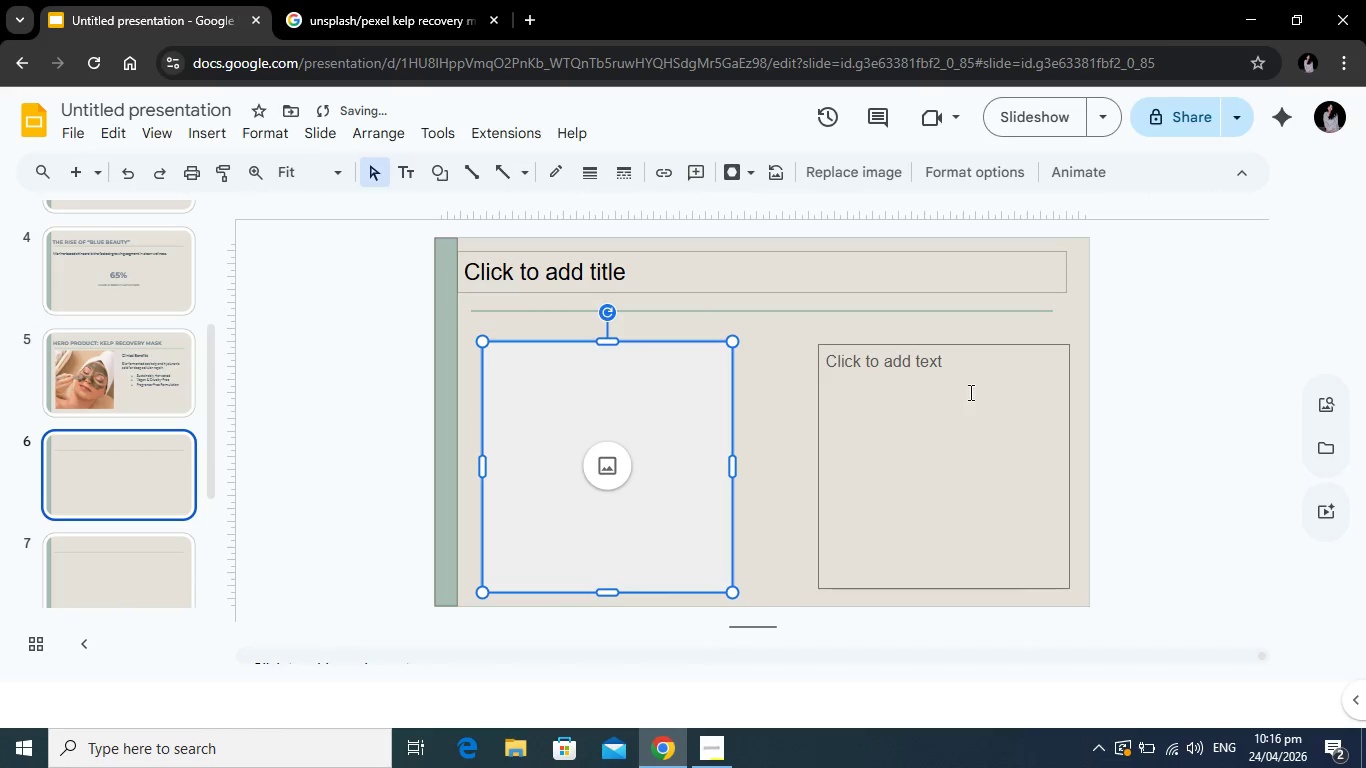 
left_click([969, 394])
 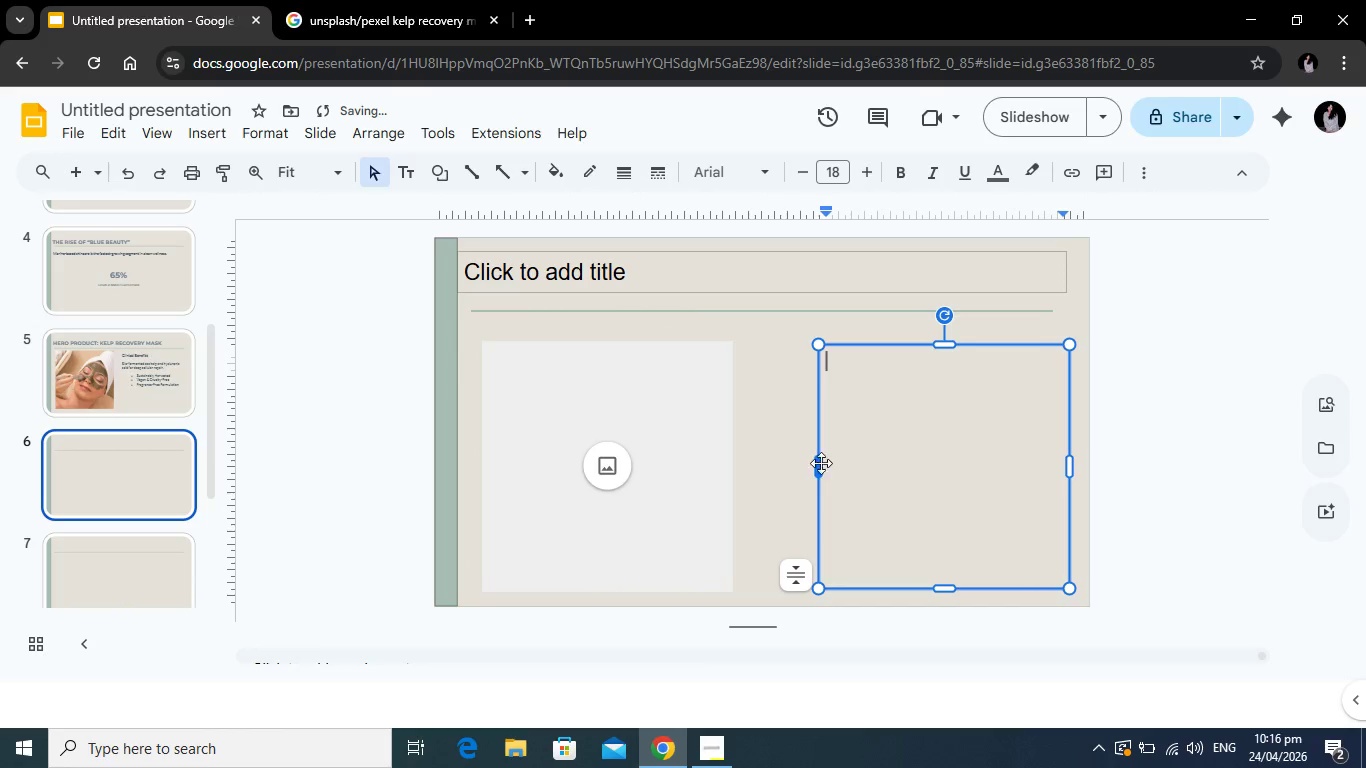 
left_click([143, 373])
 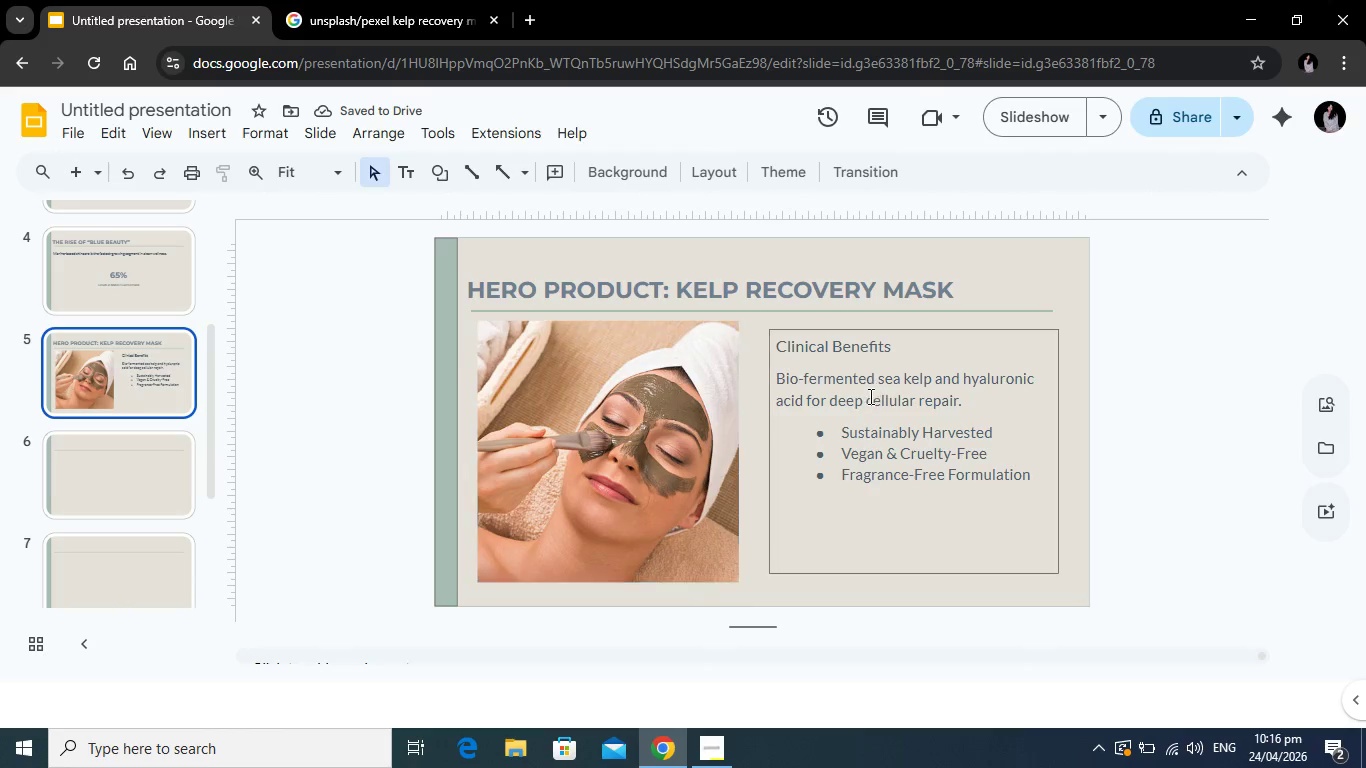 
left_click([869, 396])
 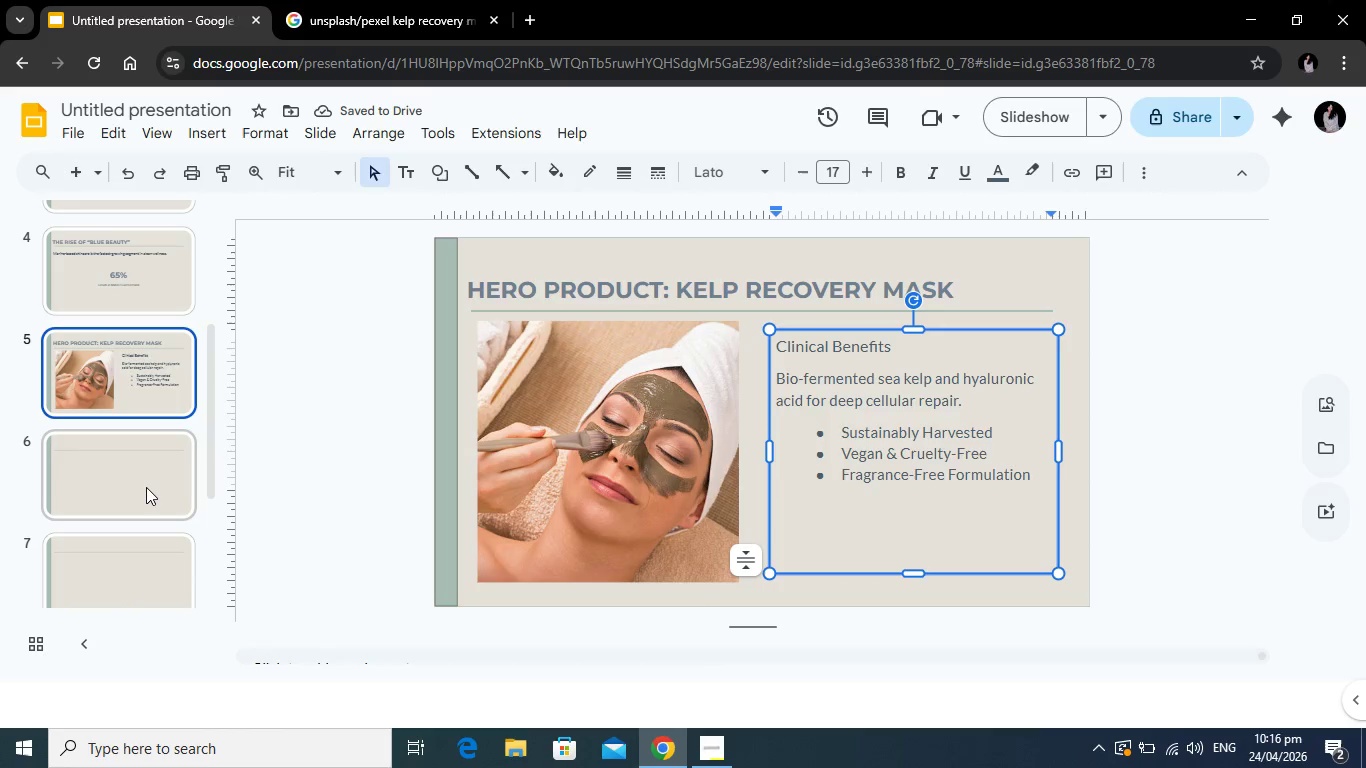 
left_click([146, 487])
 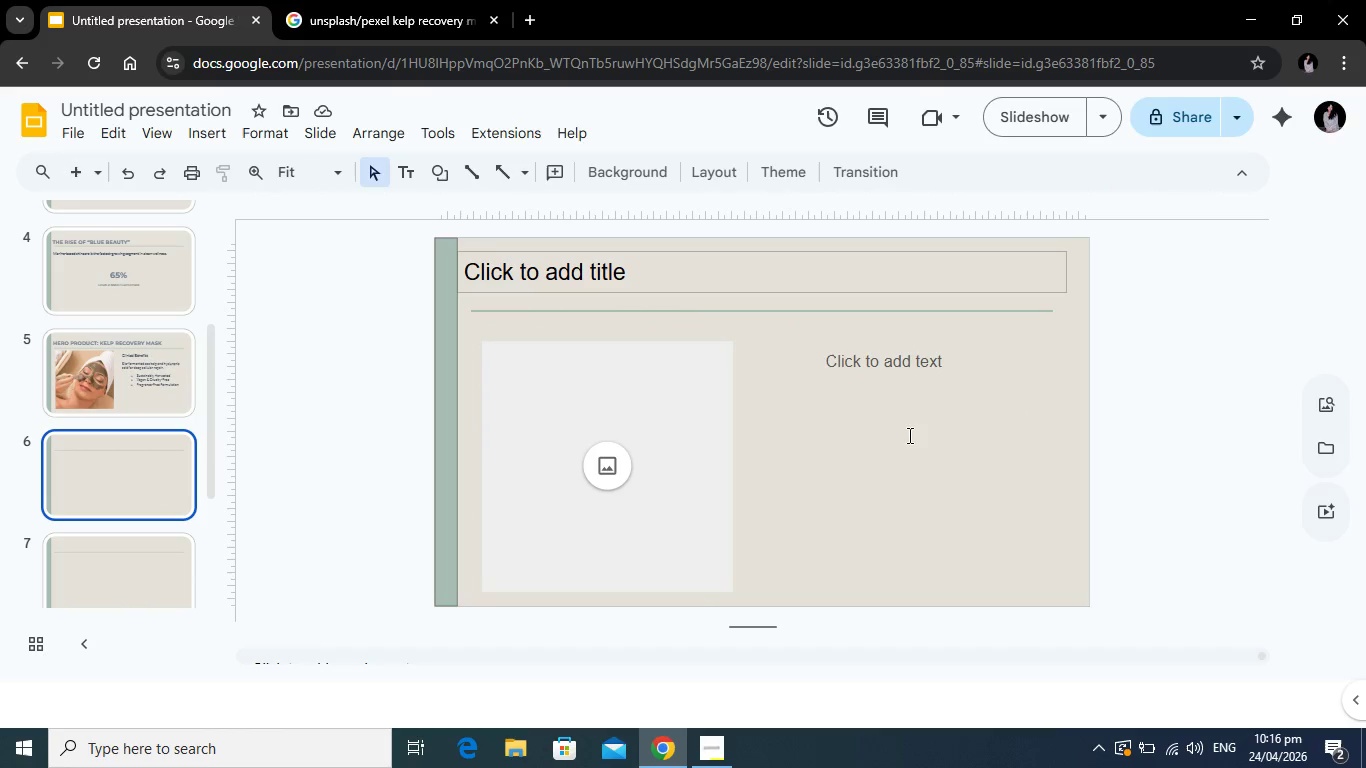 
left_click([908, 435])
 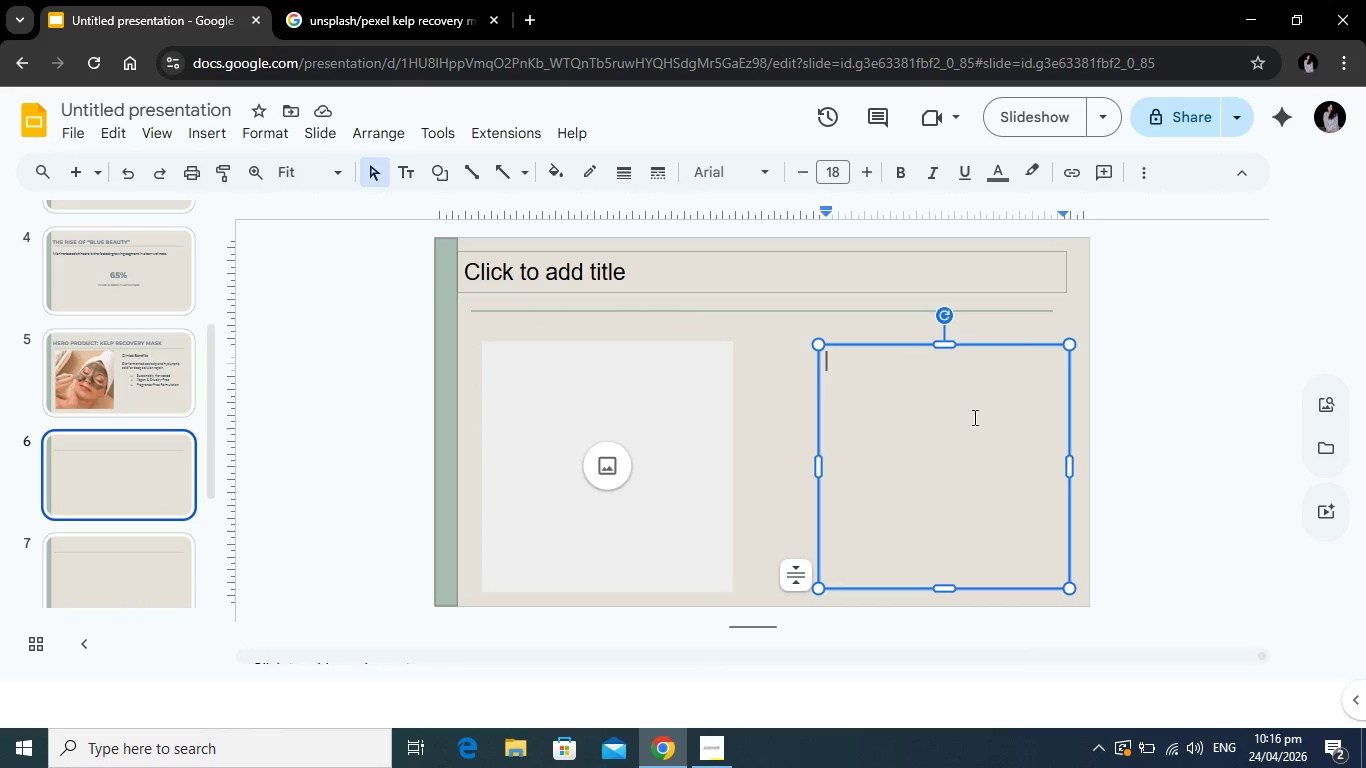 
left_click_drag(start_coordinate=[973, 417], to_coordinate=[961, 416])
 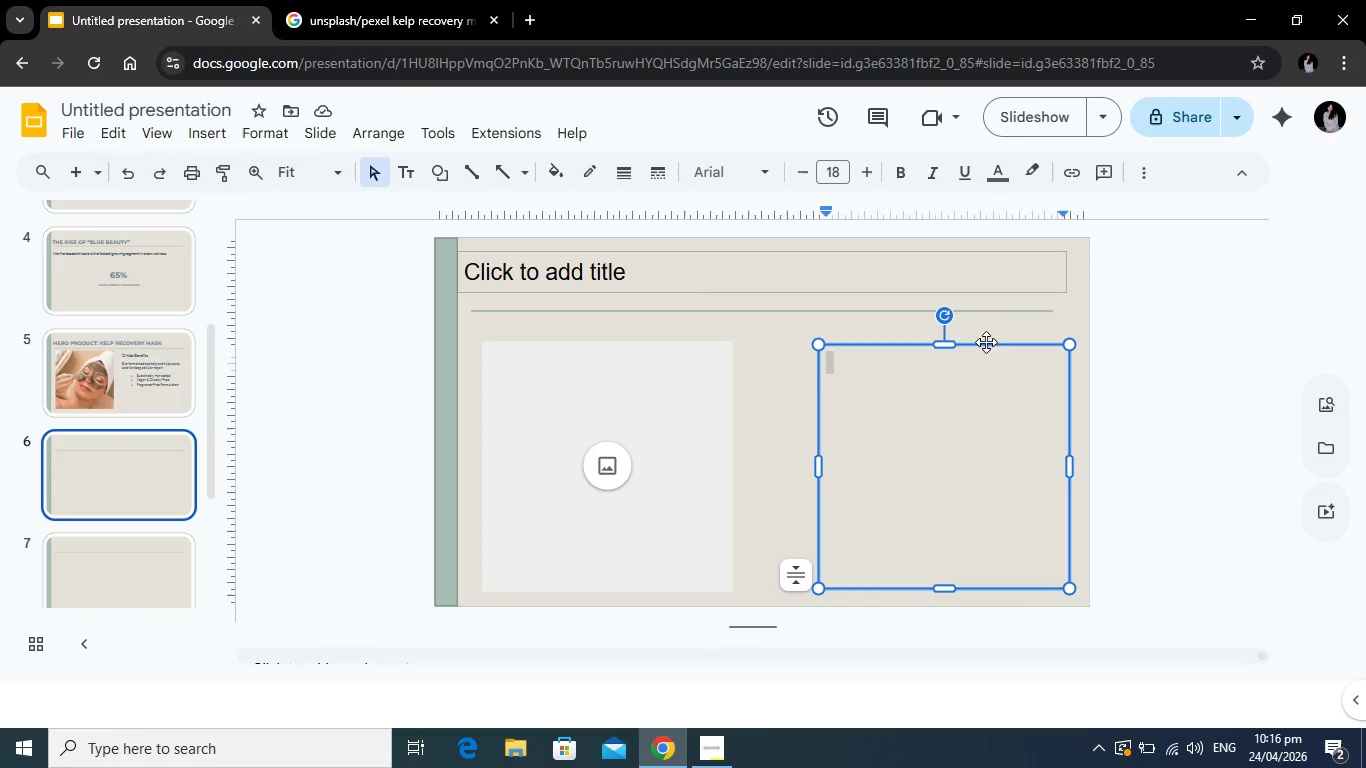 
left_click_drag(start_coordinate=[986, 342], to_coordinate=[977, 342])
 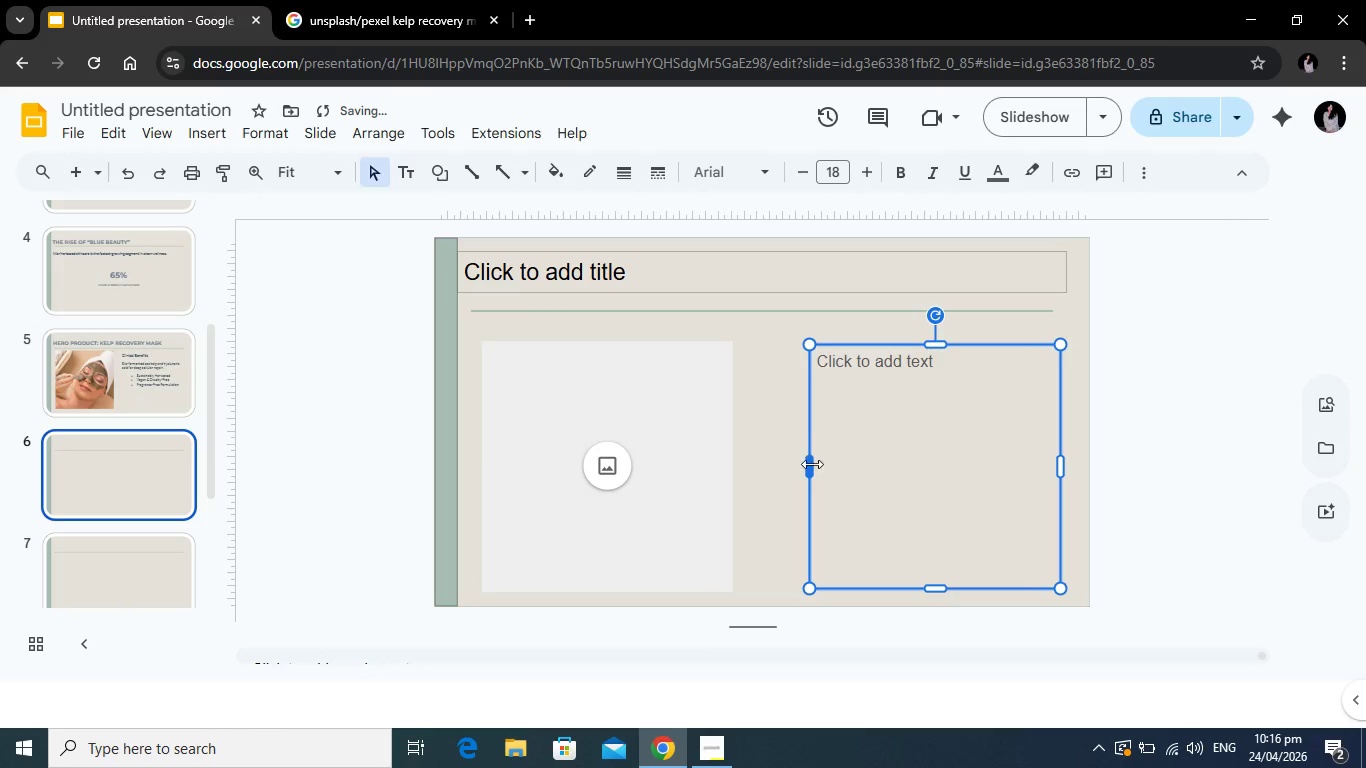 
left_click_drag(start_coordinate=[812, 464], to_coordinate=[774, 460])
 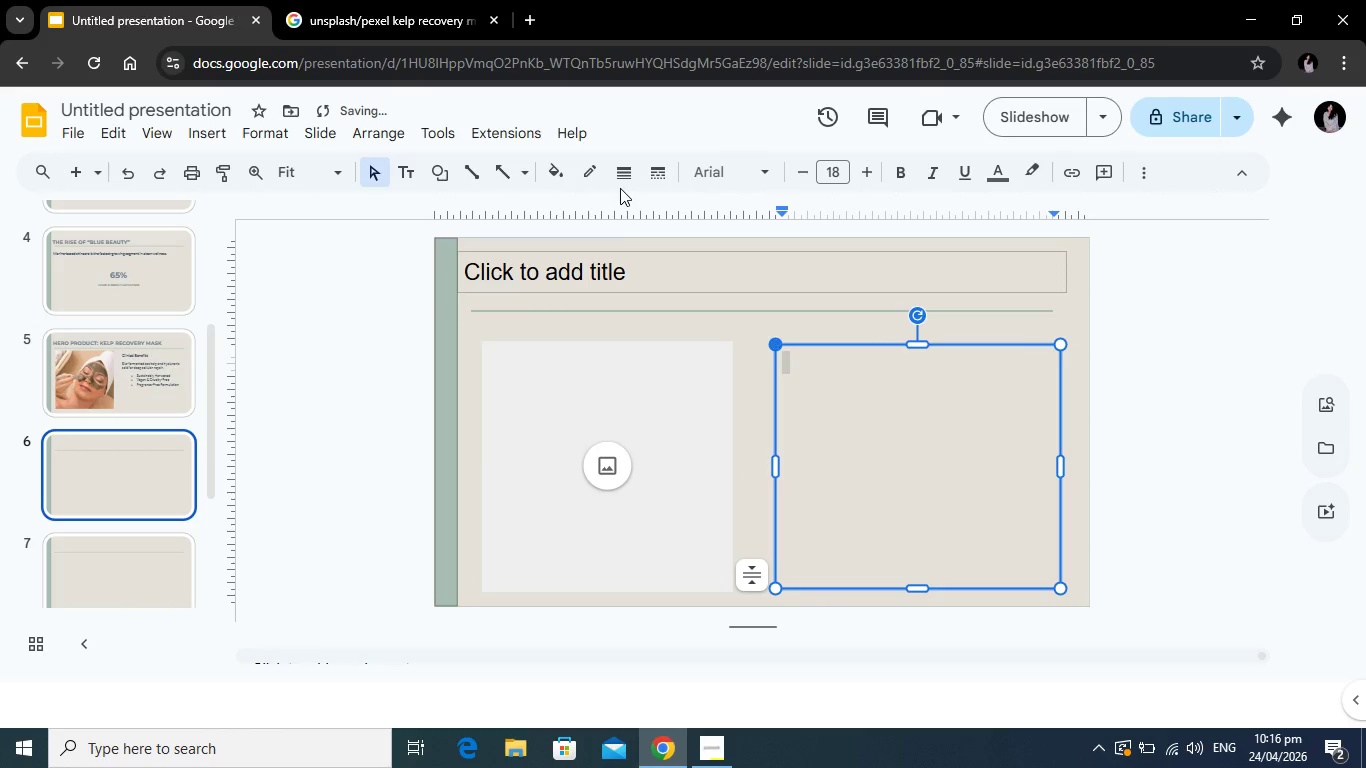 
left_click([603, 275])
 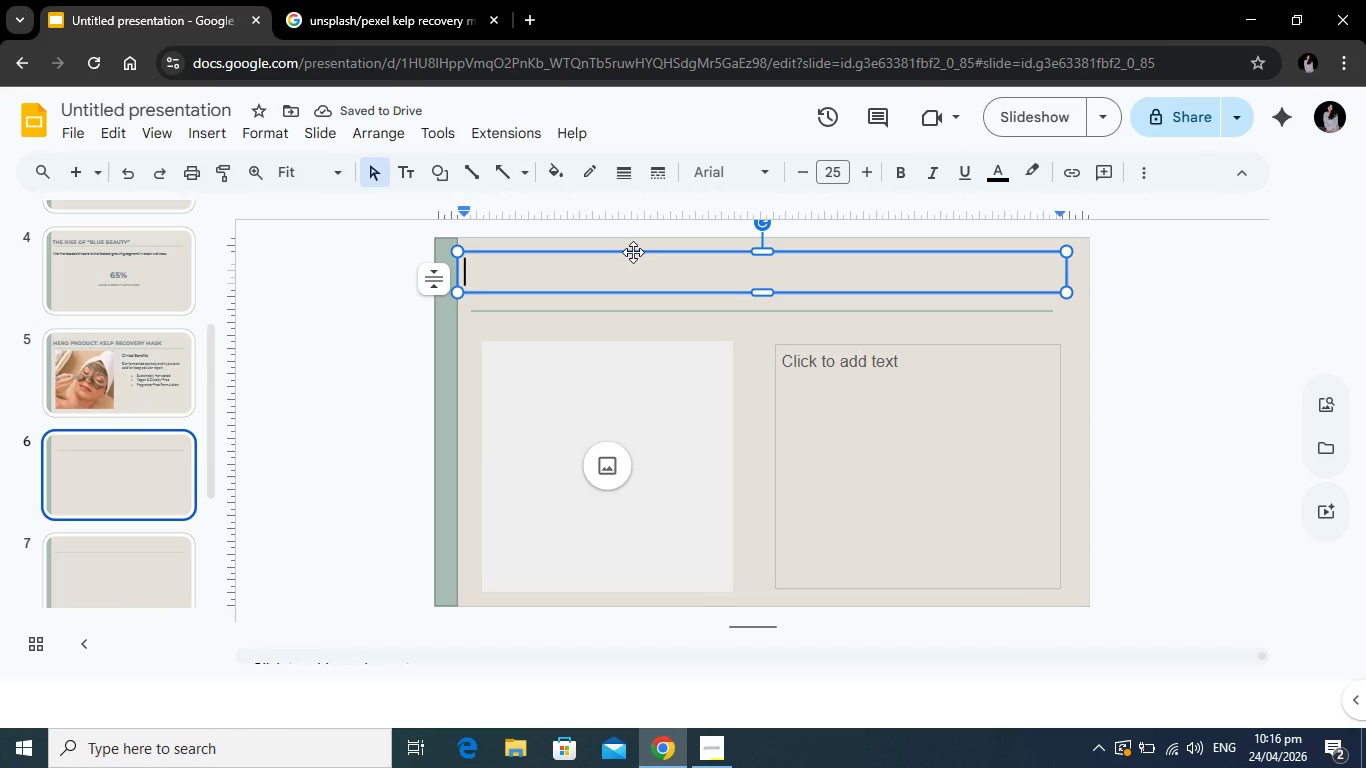 
left_click_drag(start_coordinate=[633, 252], to_coordinate=[640, 266])
 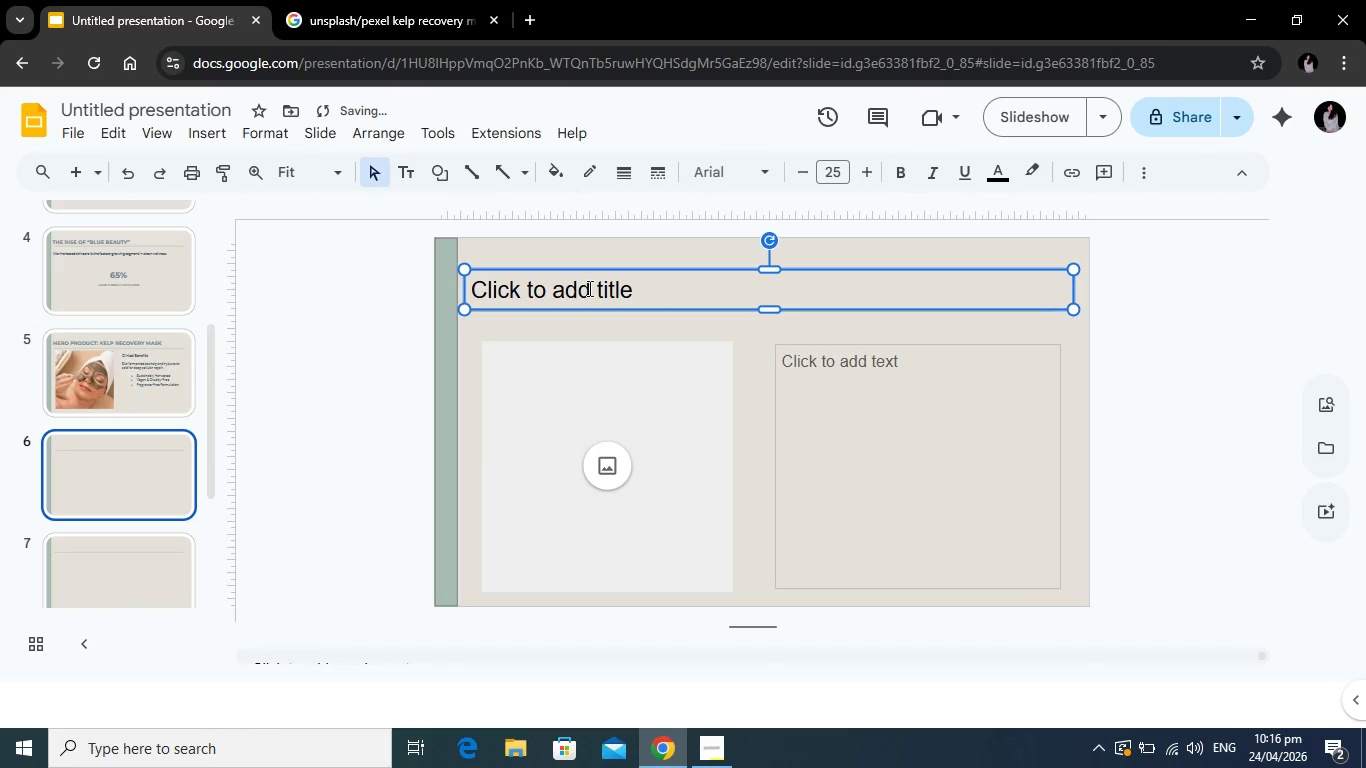 
left_click([588, 288])
 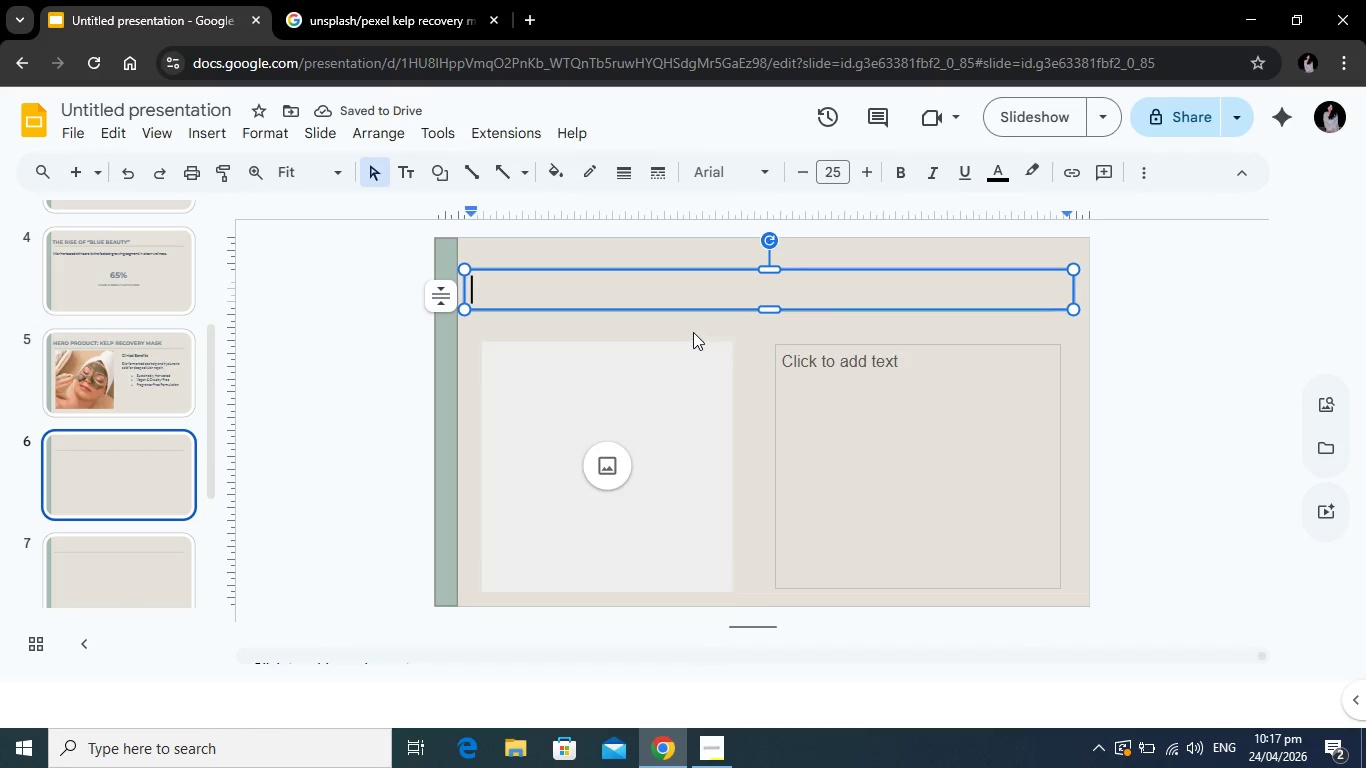 
type(Salin)
key(Backspace)
key(Backspace)
key(Backspace)
key(Backspace)
key(Backspace)
type(HERO PRODUCT: SALINE GROW SERUM)
 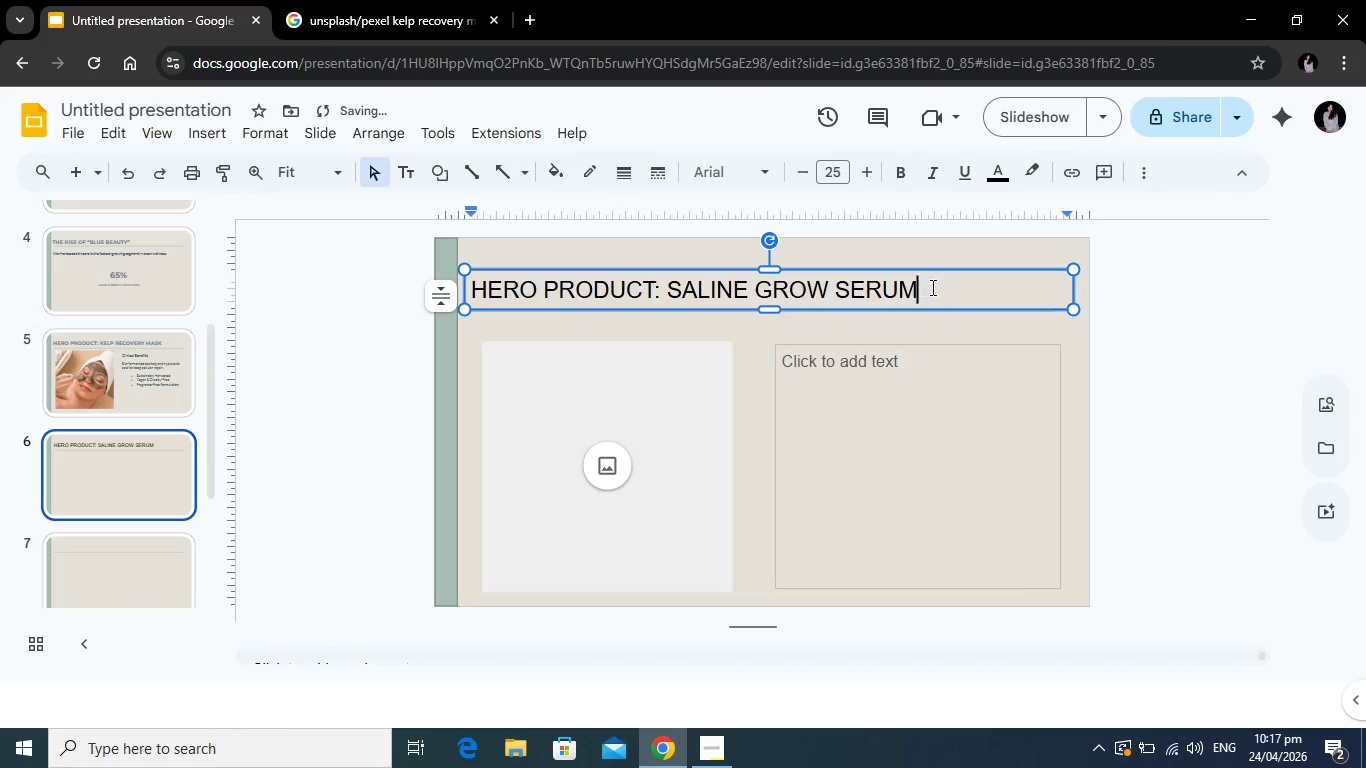 
left_click_drag(start_coordinate=[931, 287], to_coordinate=[479, 284])
 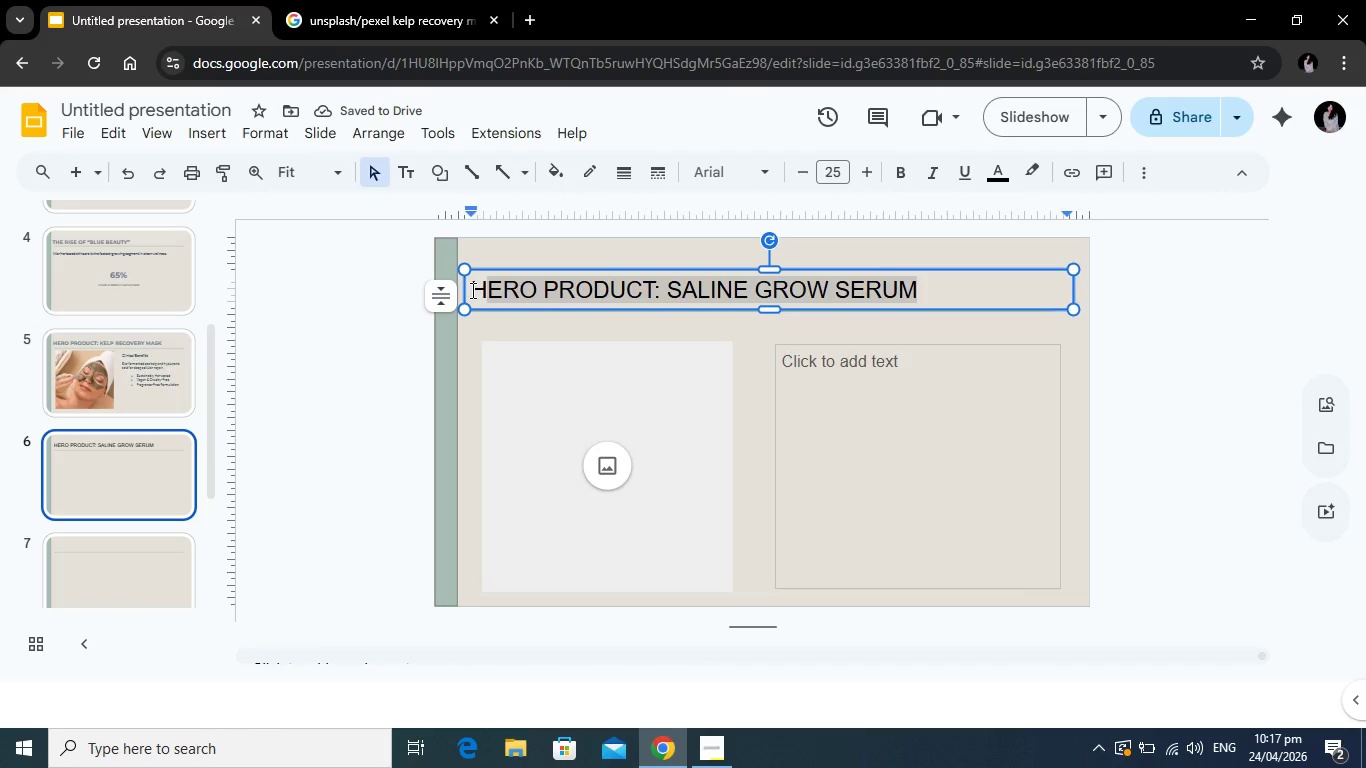 
left_click([471, 290])
 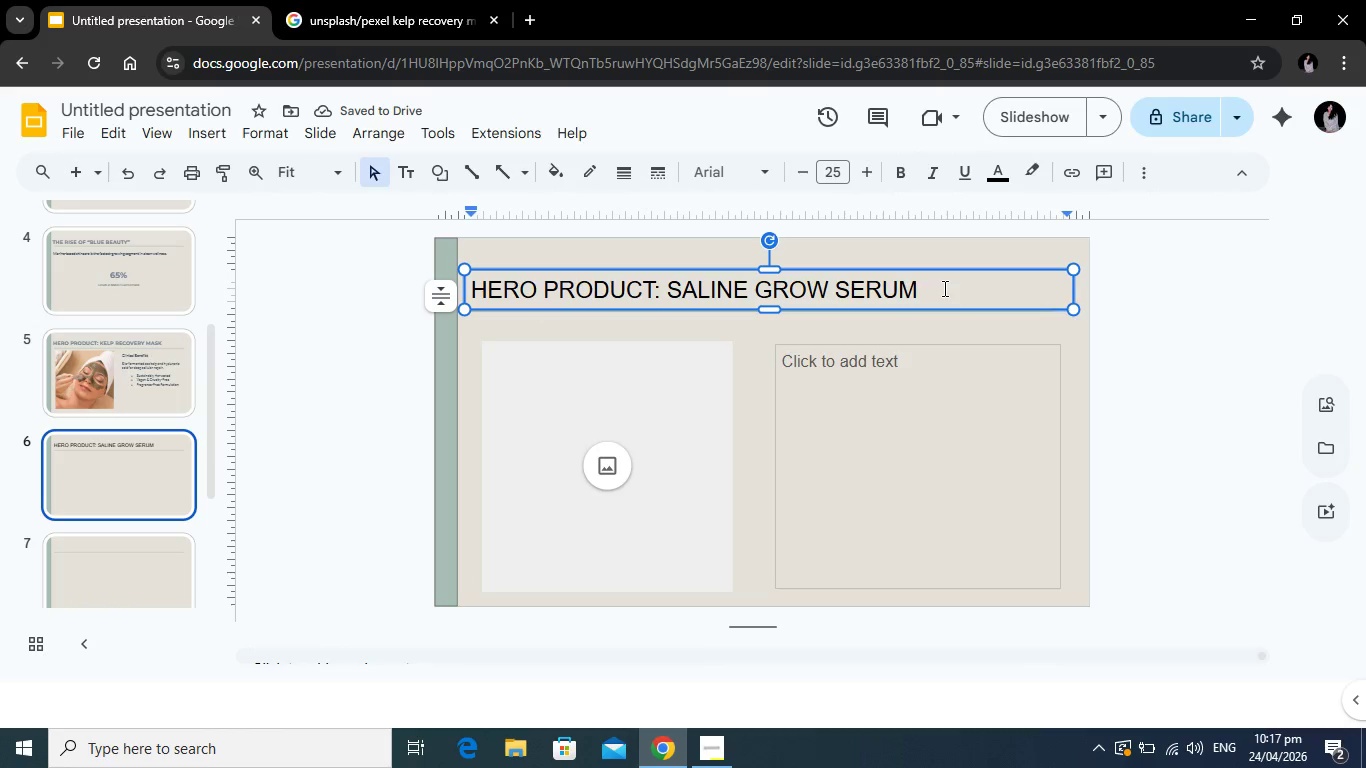 
left_click_drag(start_coordinate=[943, 288], to_coordinate=[472, 284])
 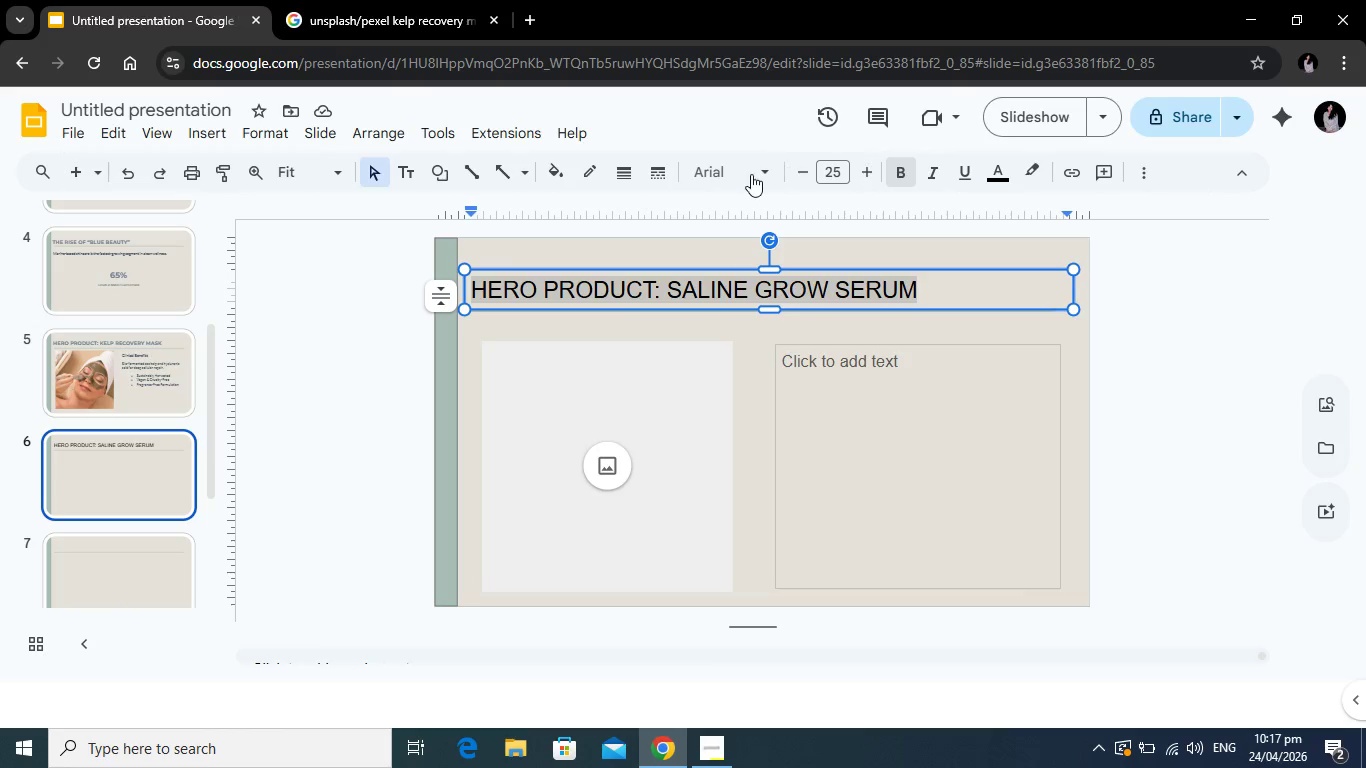 
double_click([751, 174])
 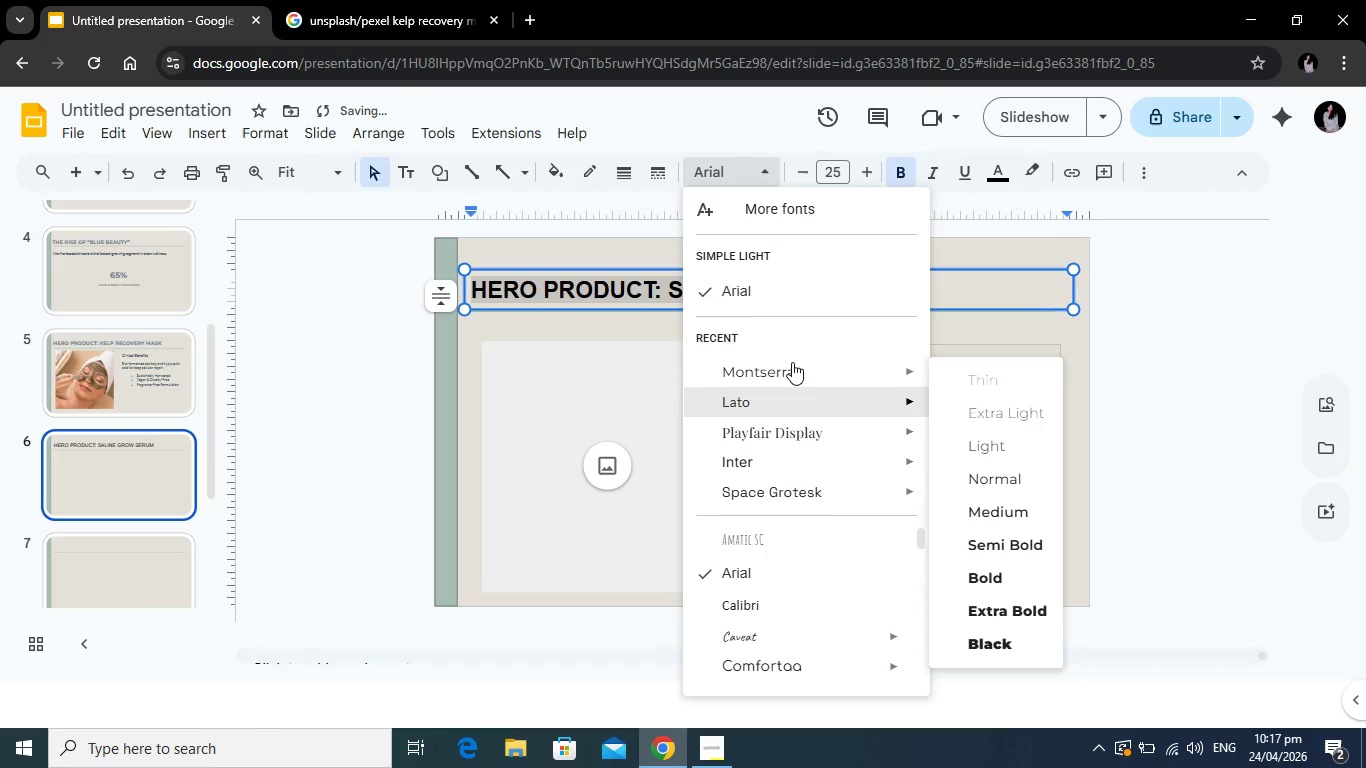 
left_click([792, 362])
 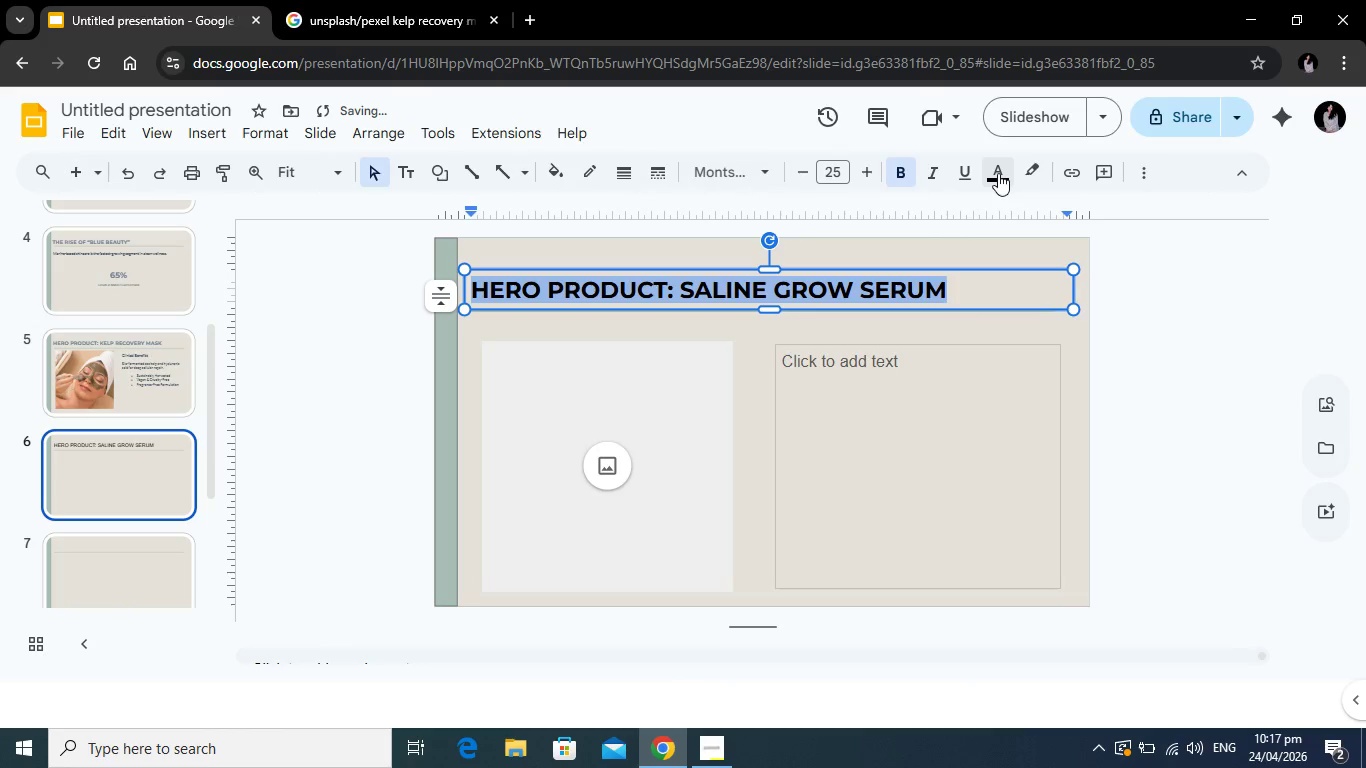 
left_click([998, 173])
 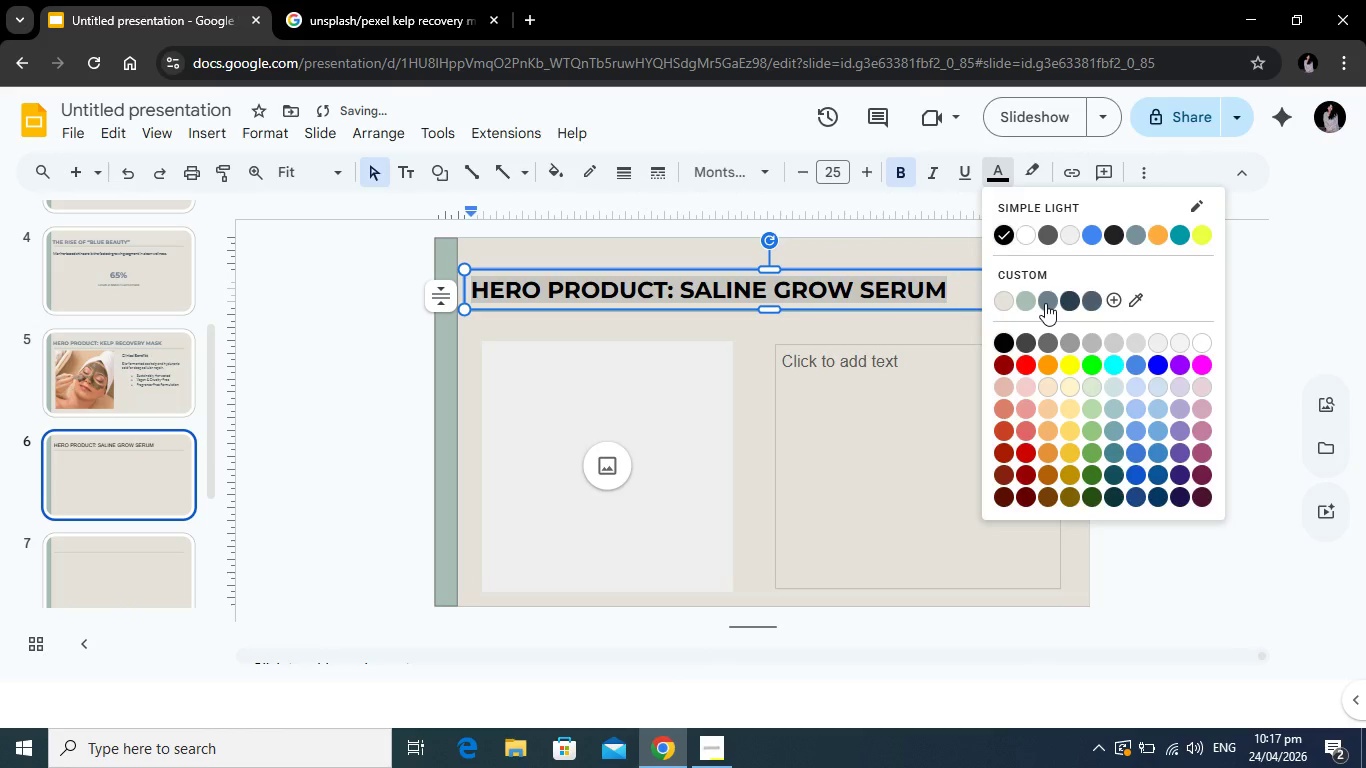 
left_click([1045, 303])
 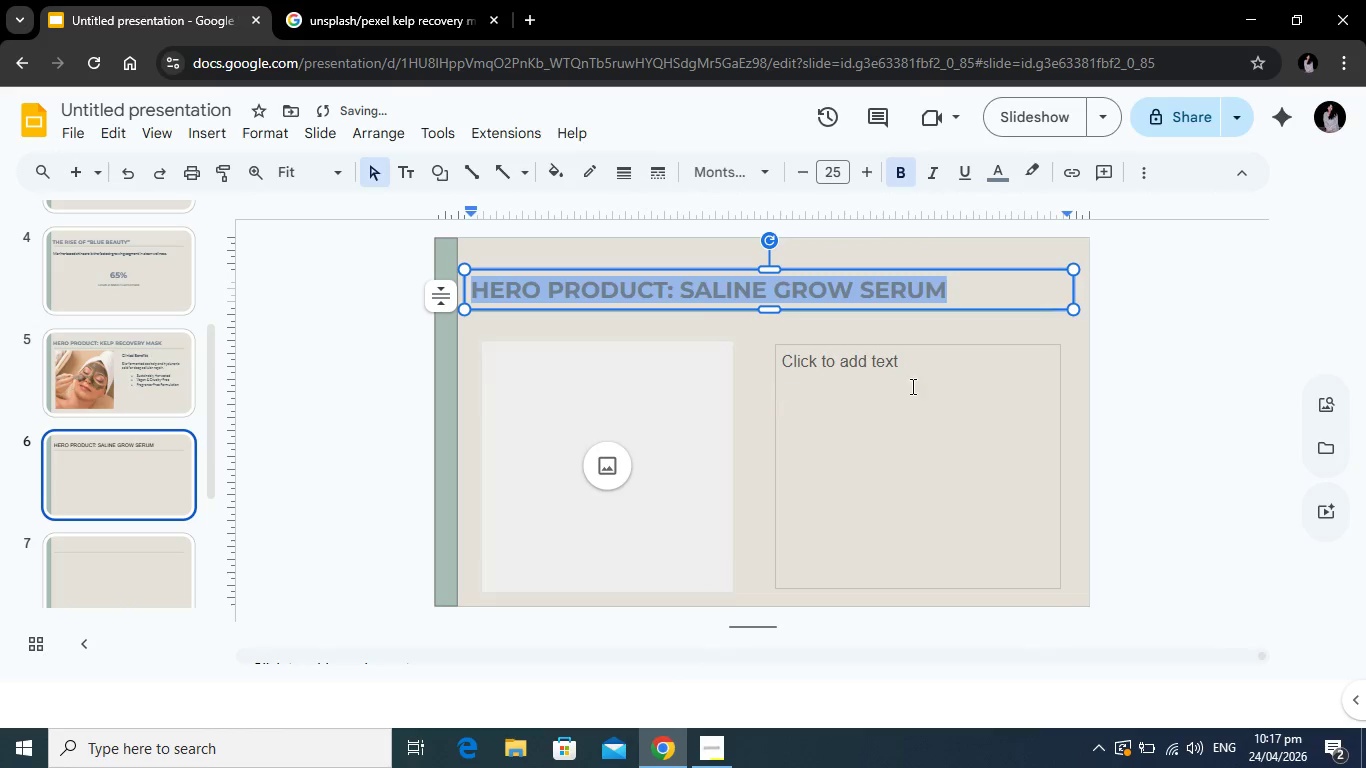 
left_click([911, 384])
 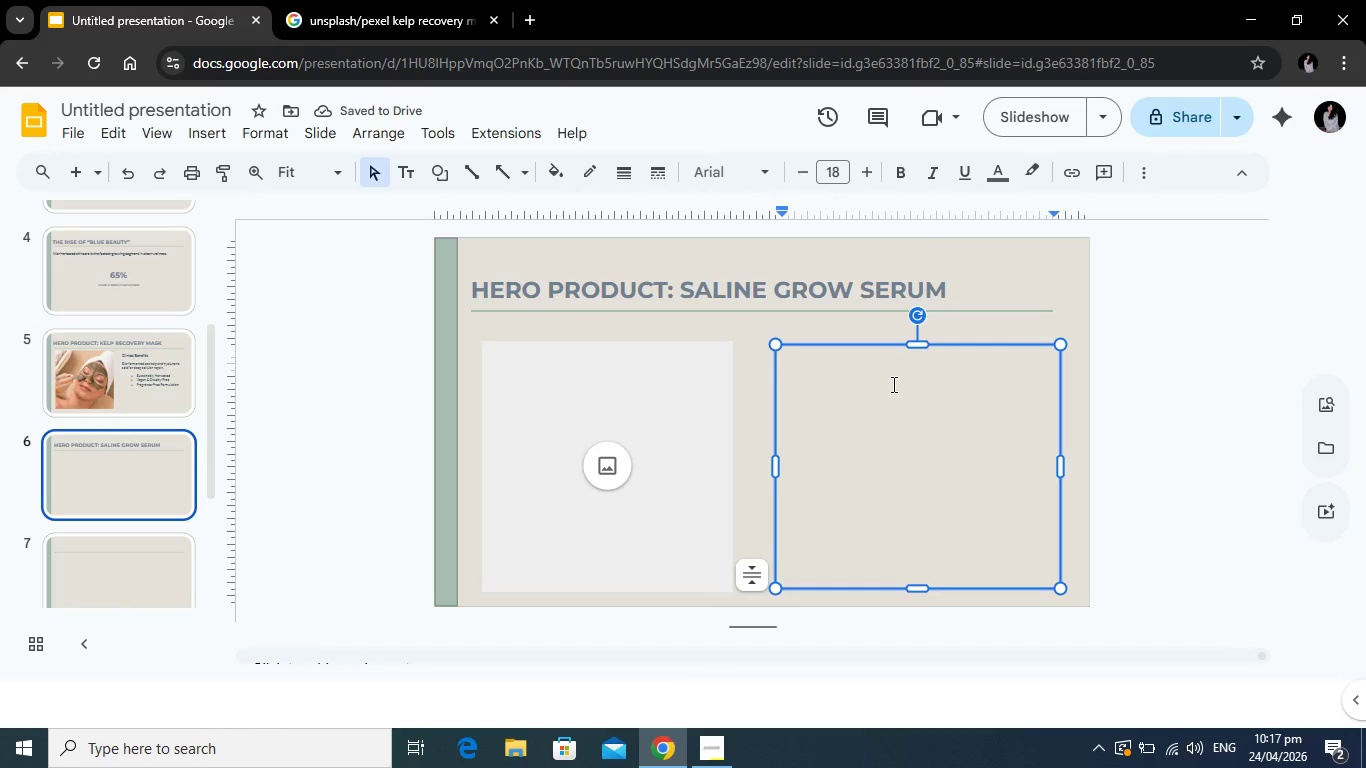 
type(Clinical Benefits)
 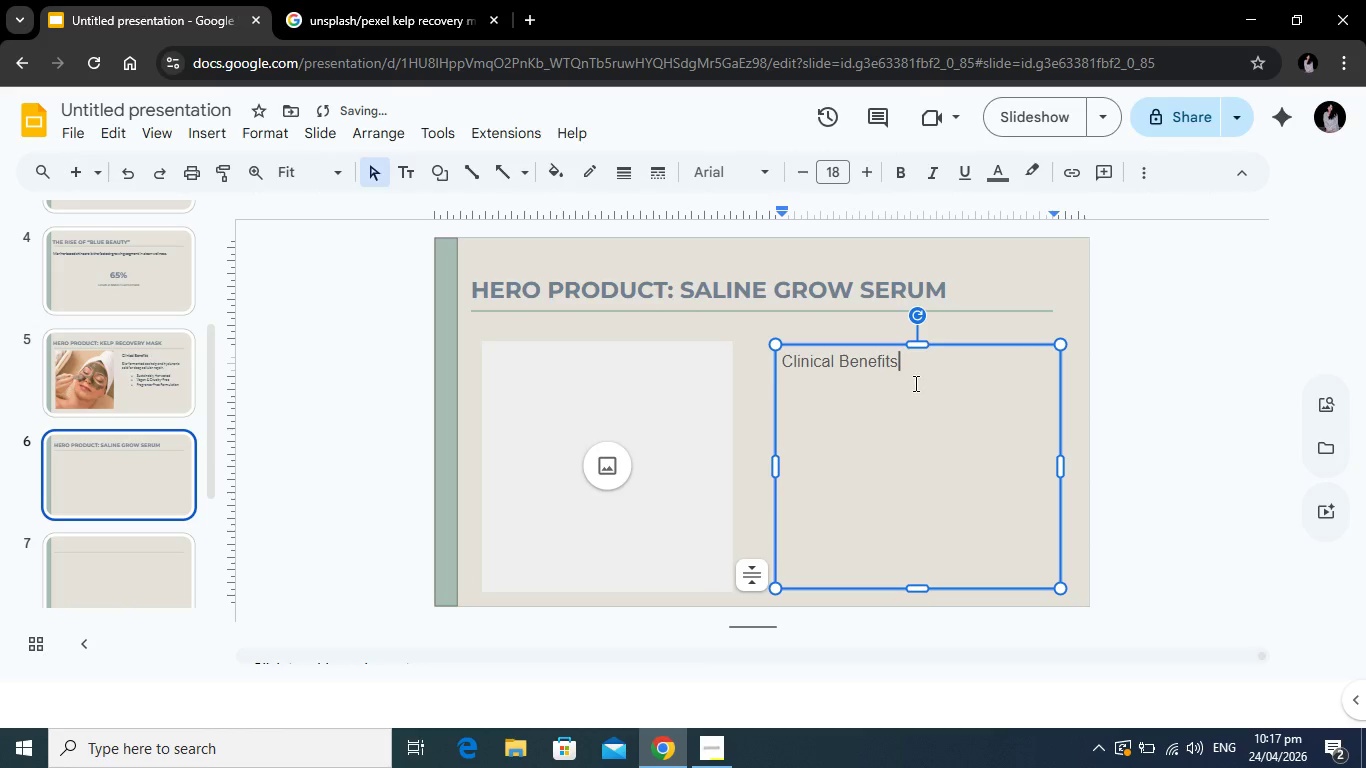 
key(Enter)
 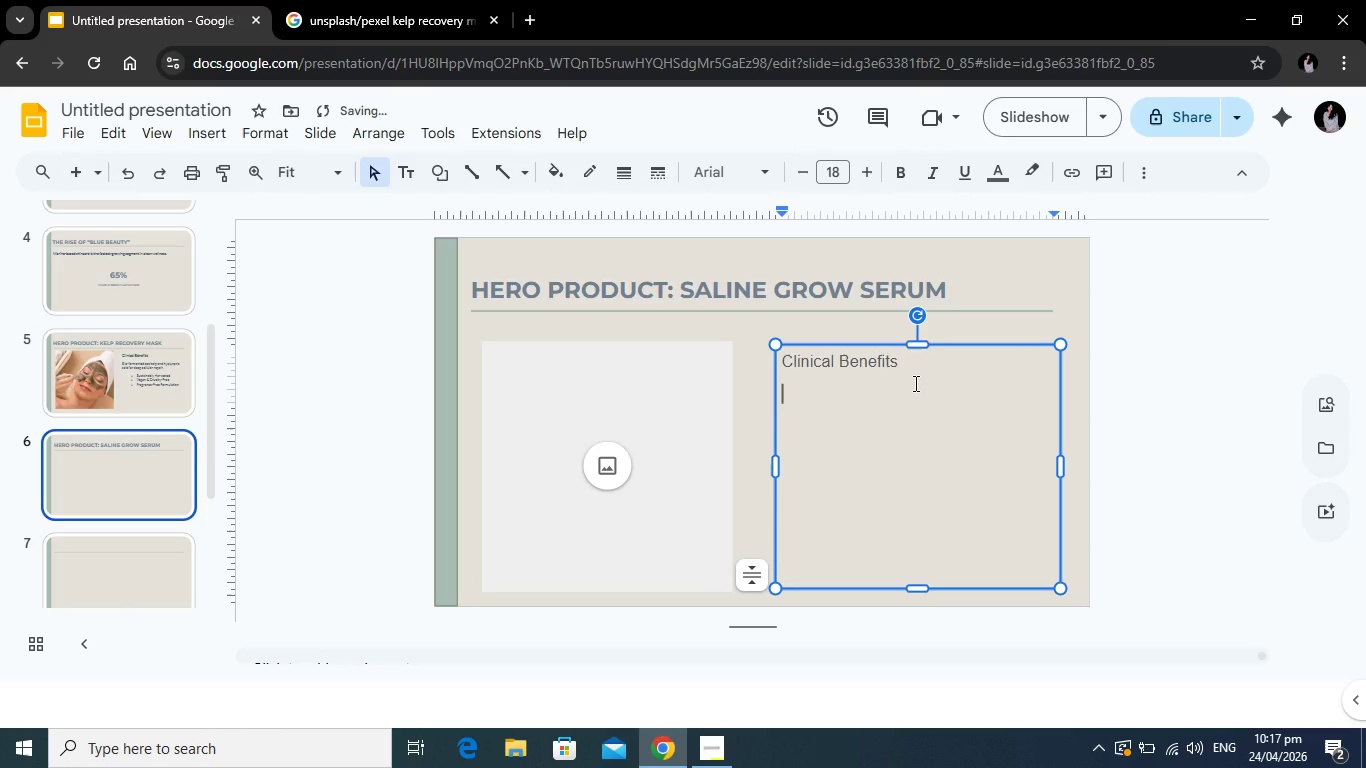 
type(Trace minerals and )
 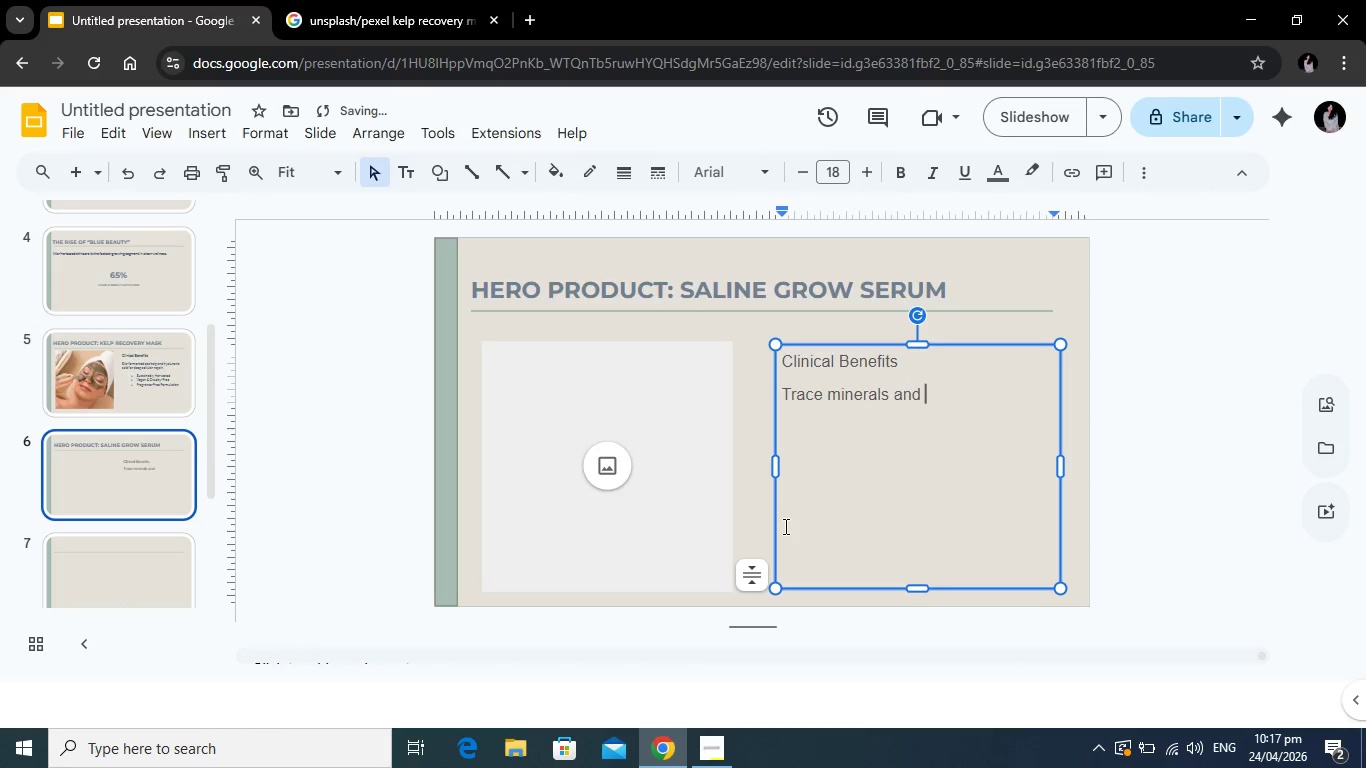 
type(micro-algae to restore natural luminosity)
 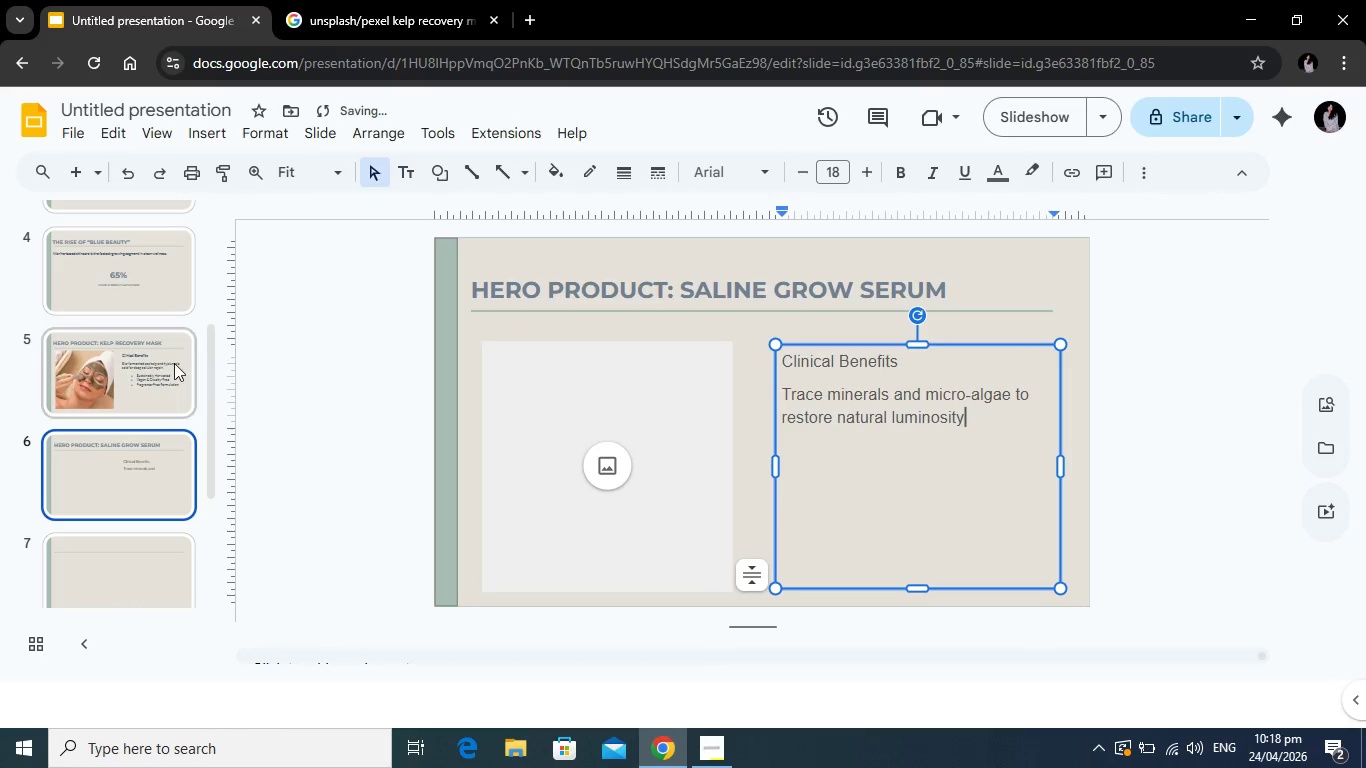 
left_click([155, 380])
 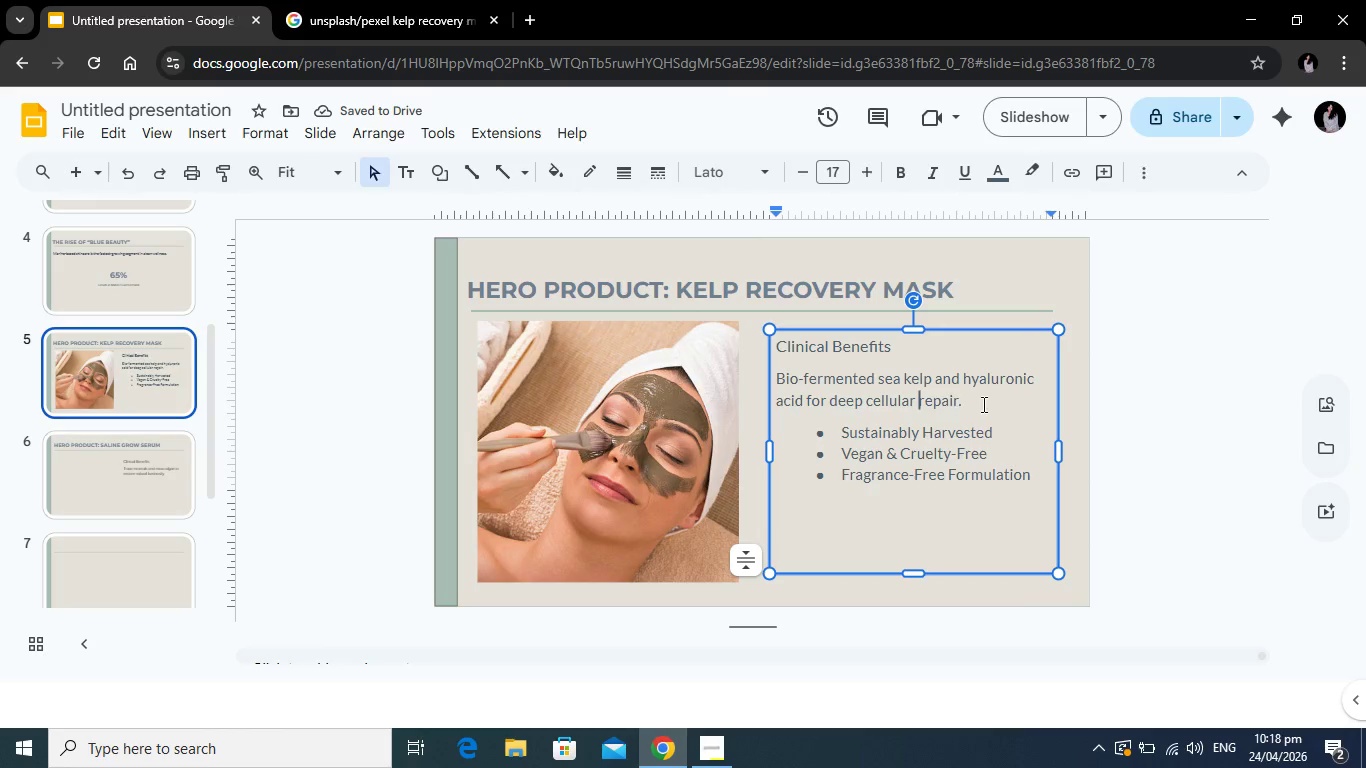 
left_click([977, 413])
 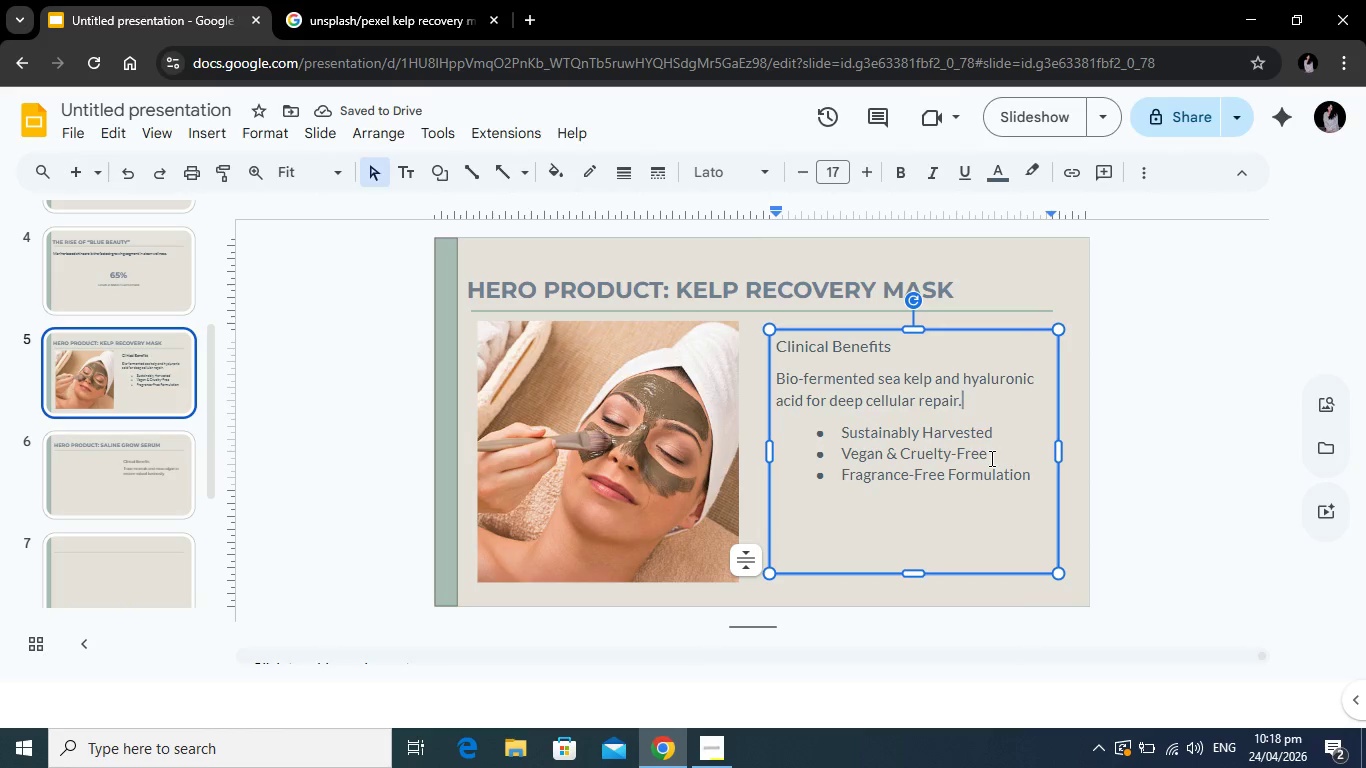 
left_click([990, 458])
 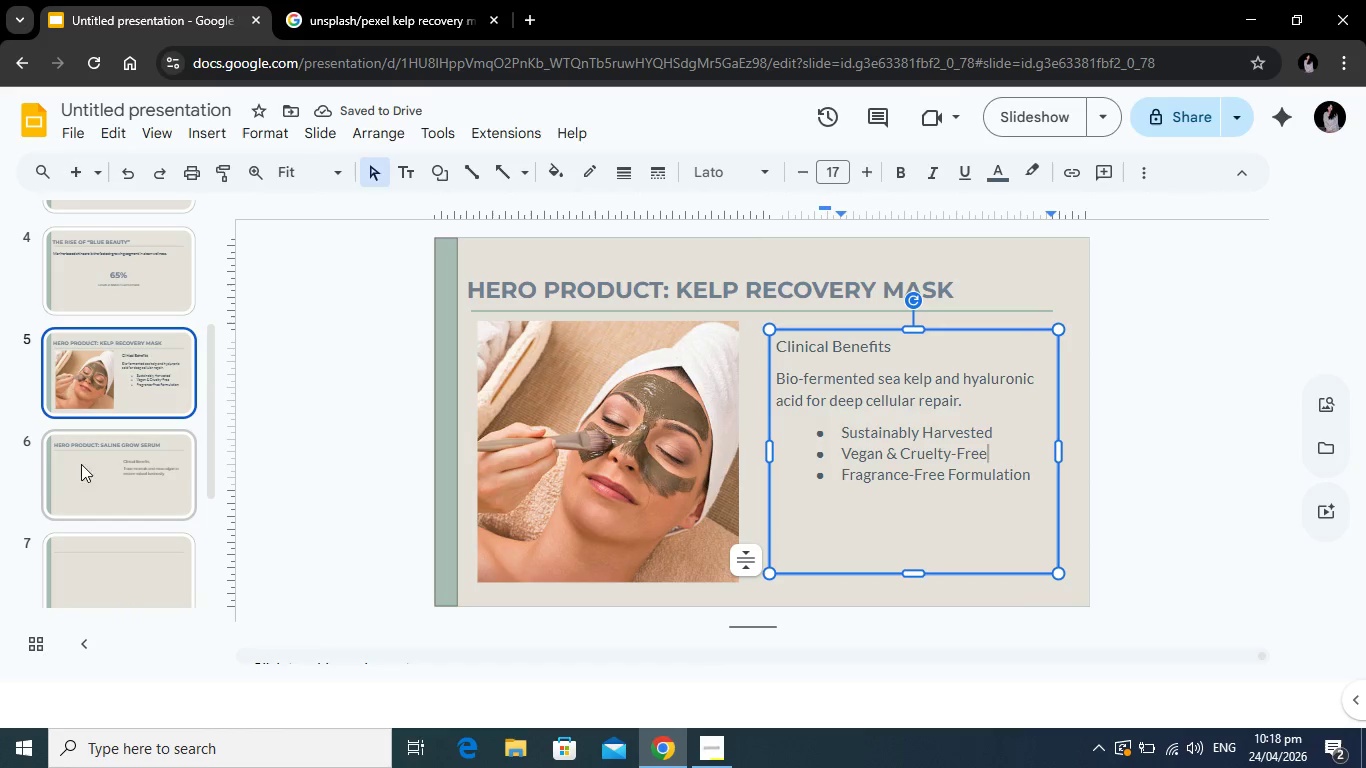 
left_click([93, 466])
 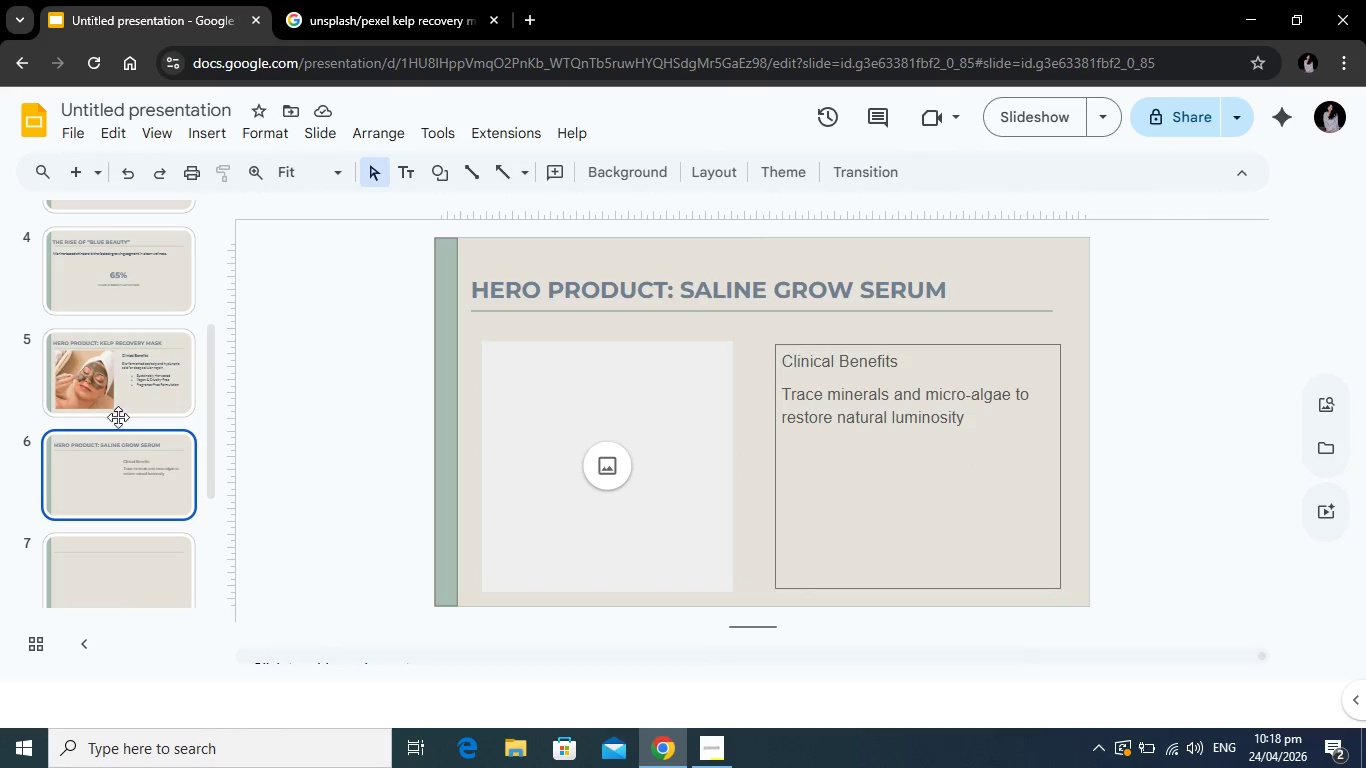 
left_click([133, 405])
 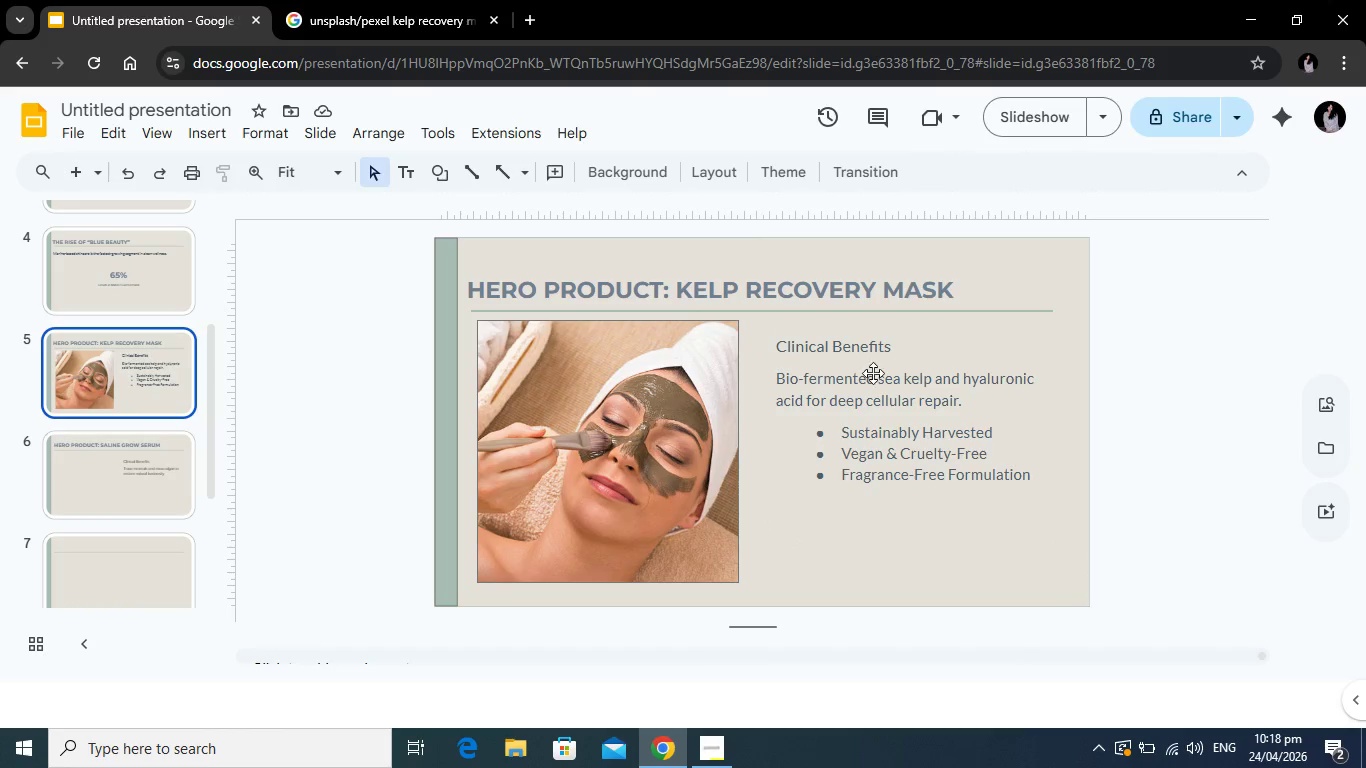 
left_click([876, 353])
 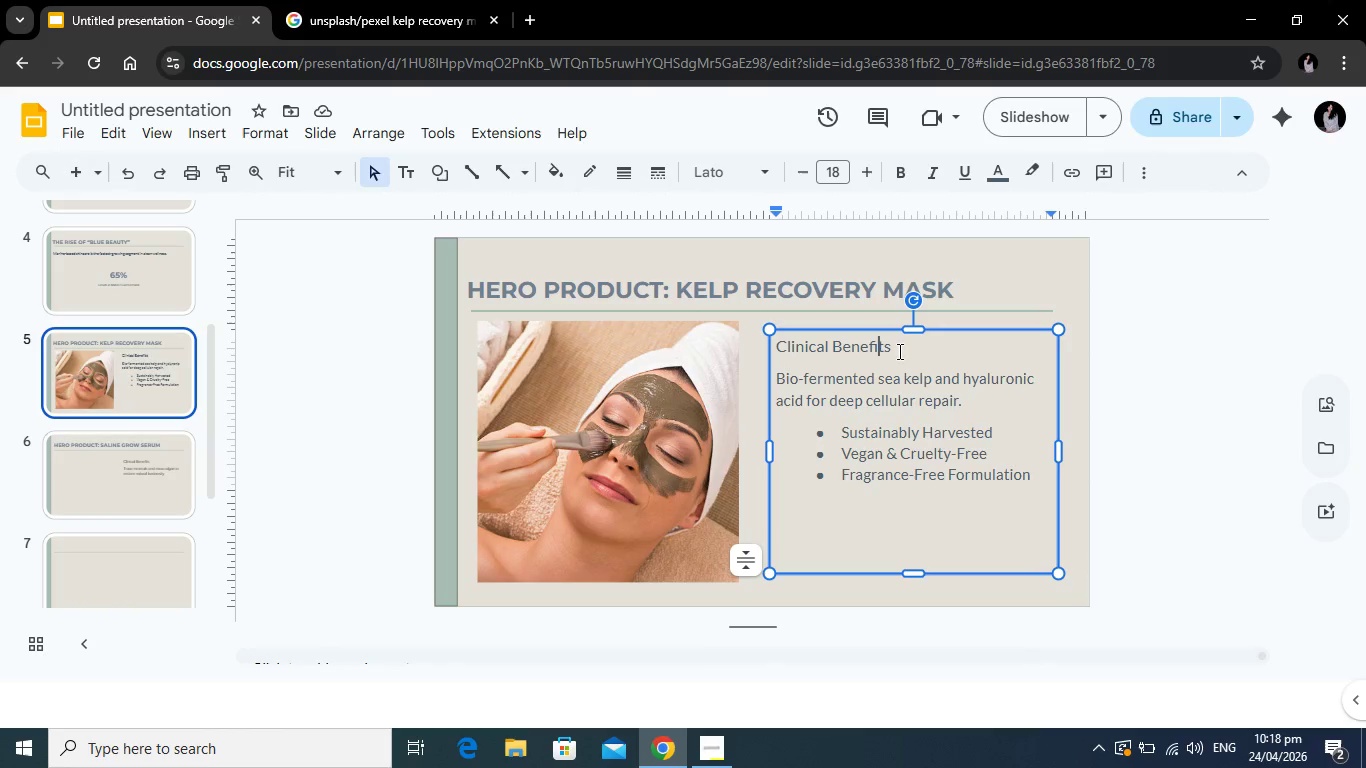 
left_click_drag(start_coordinate=[898, 351], to_coordinate=[779, 352])
 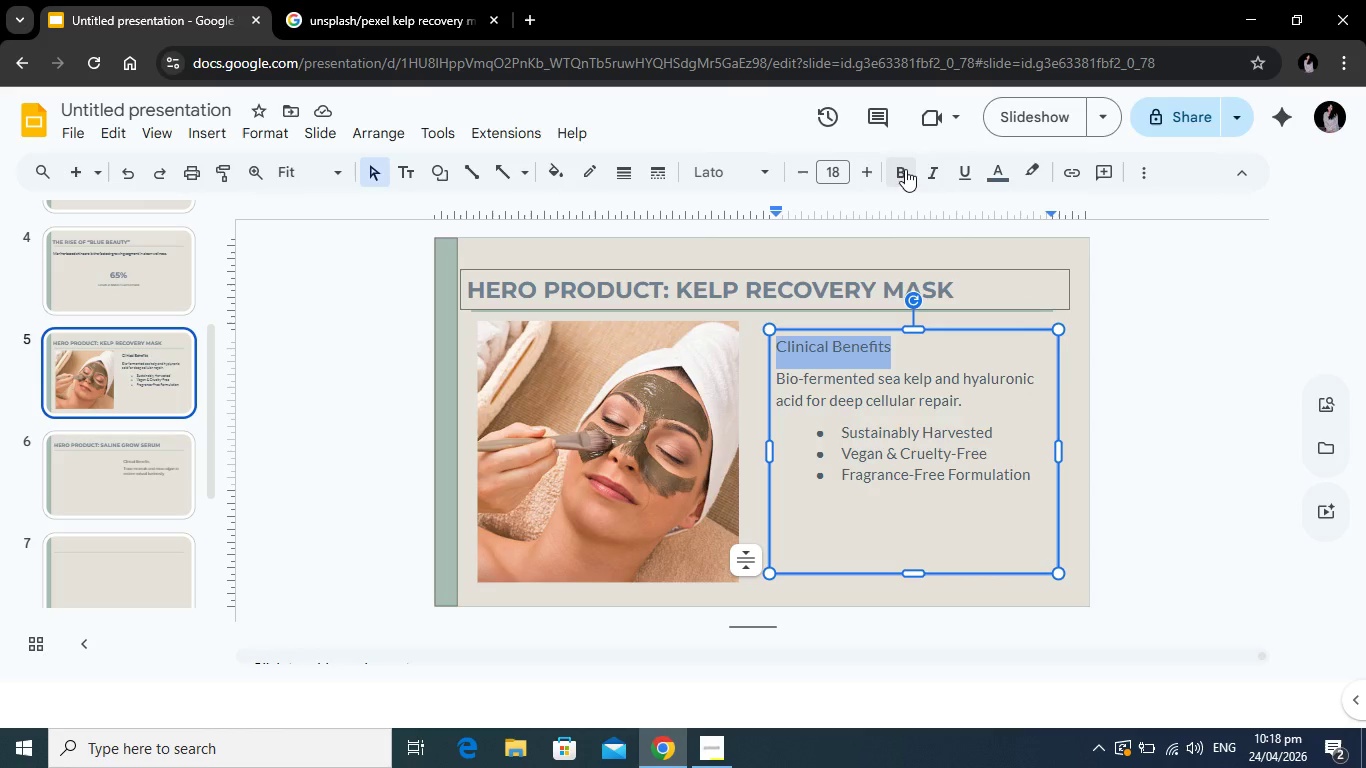 
left_click([905, 169])
 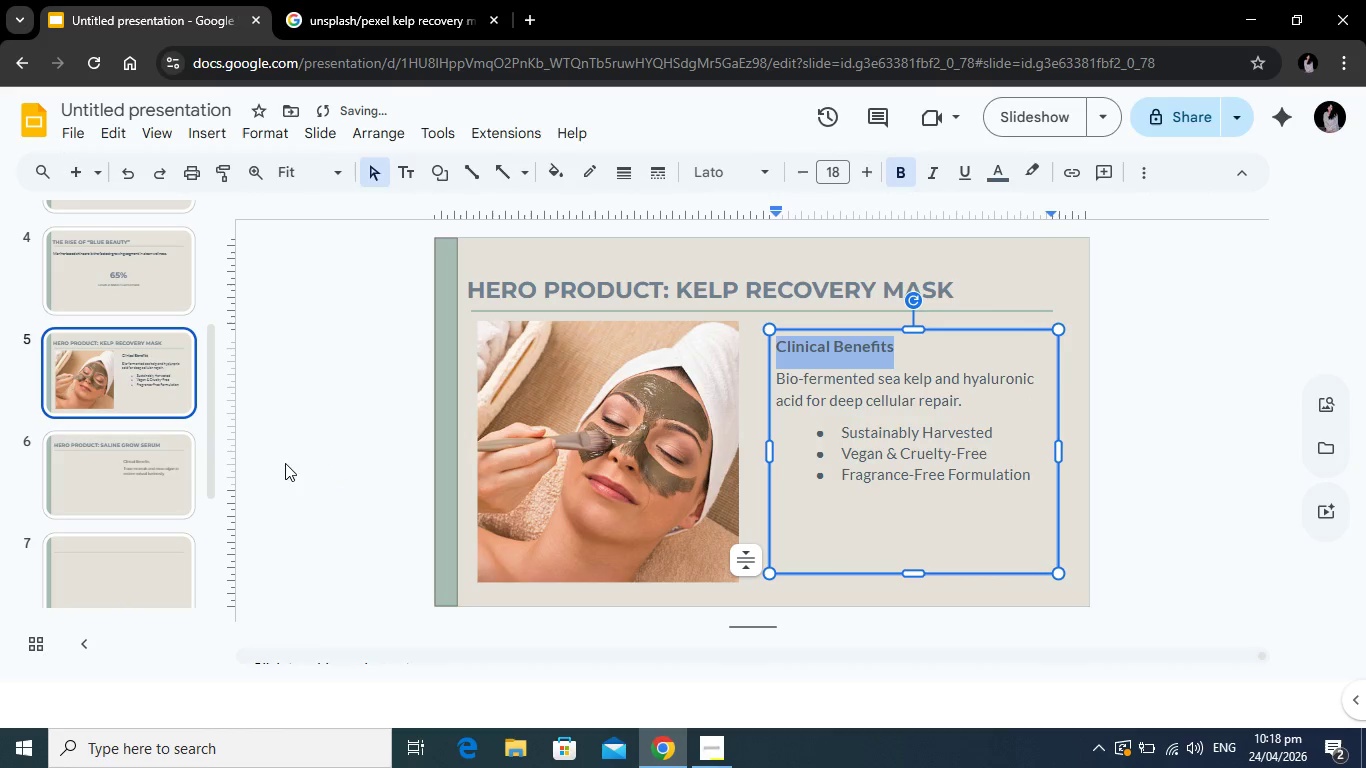 
left_click([164, 478])
 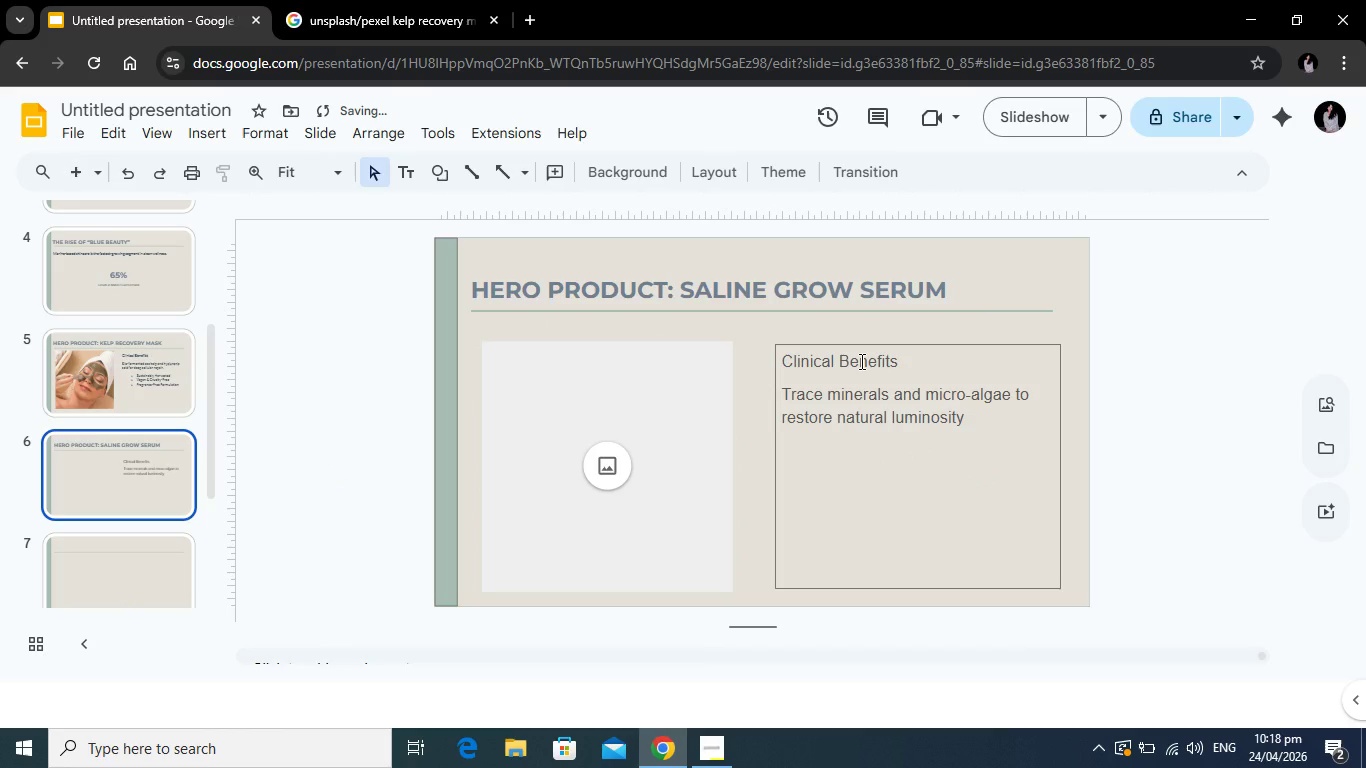 
left_click([860, 361])
 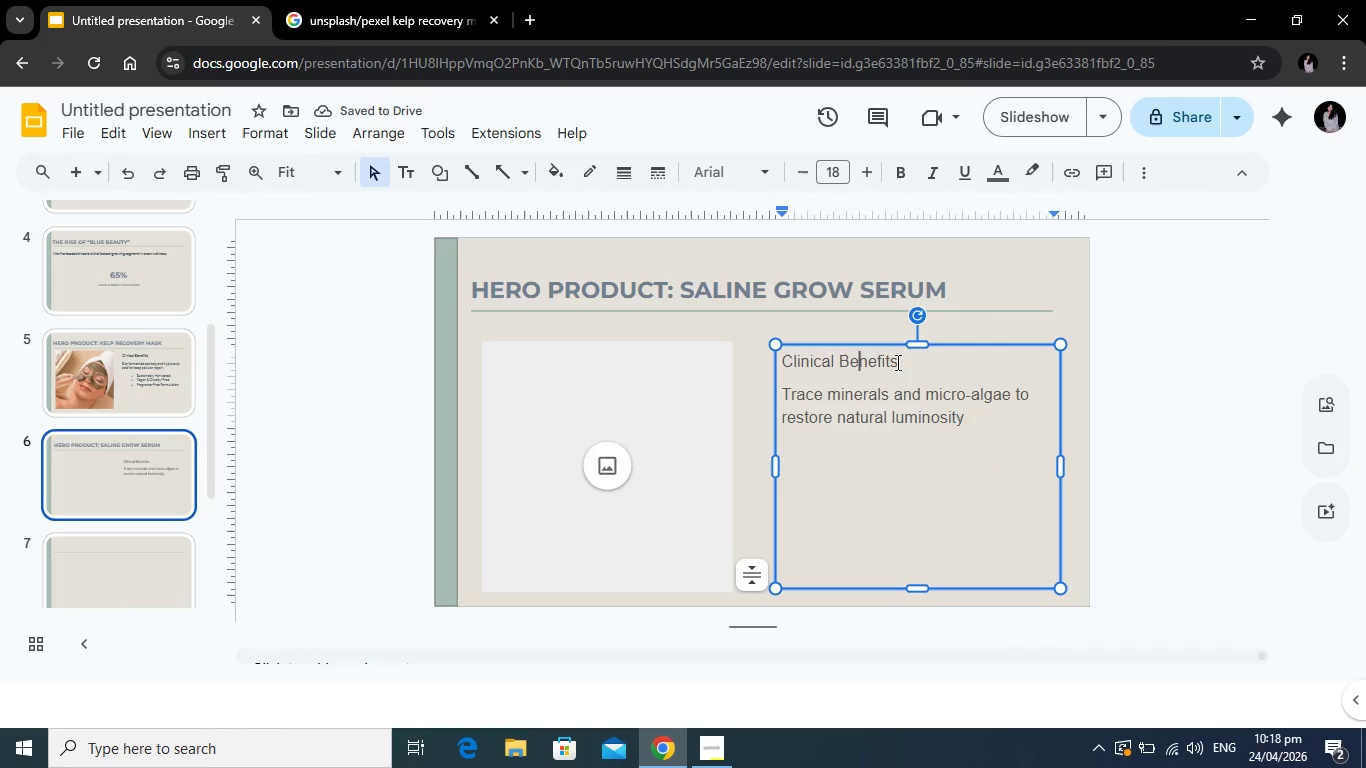 
left_click_drag(start_coordinate=[900, 362], to_coordinate=[784, 366])
 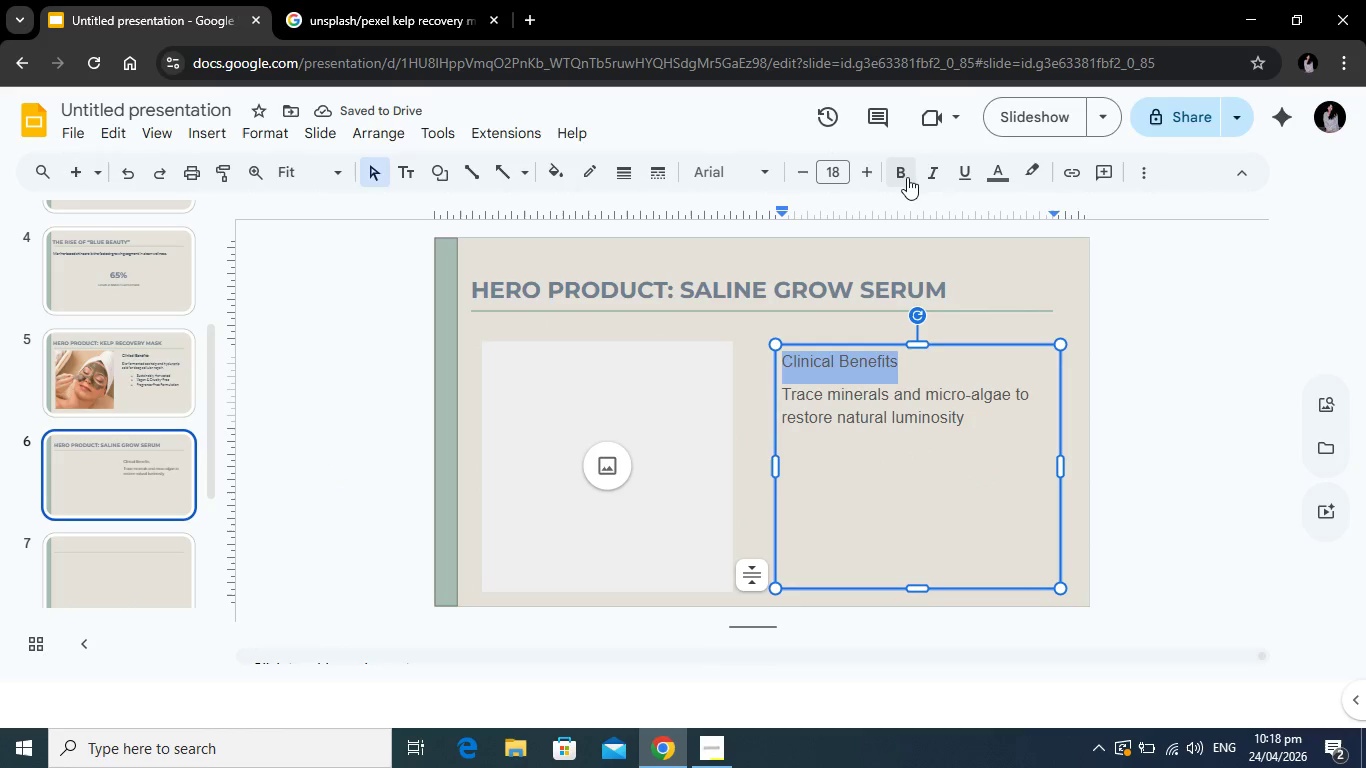 
left_click([907, 177])
 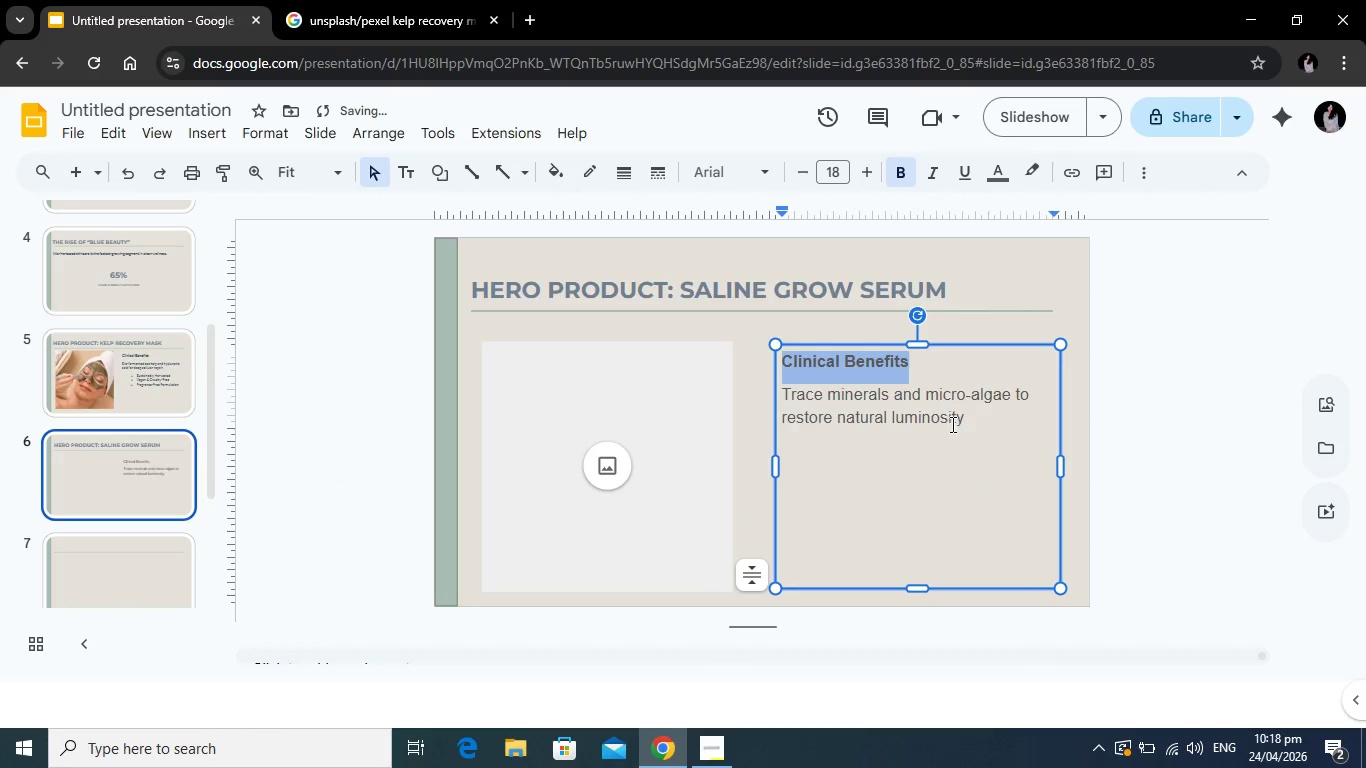 
left_click([953, 423])
 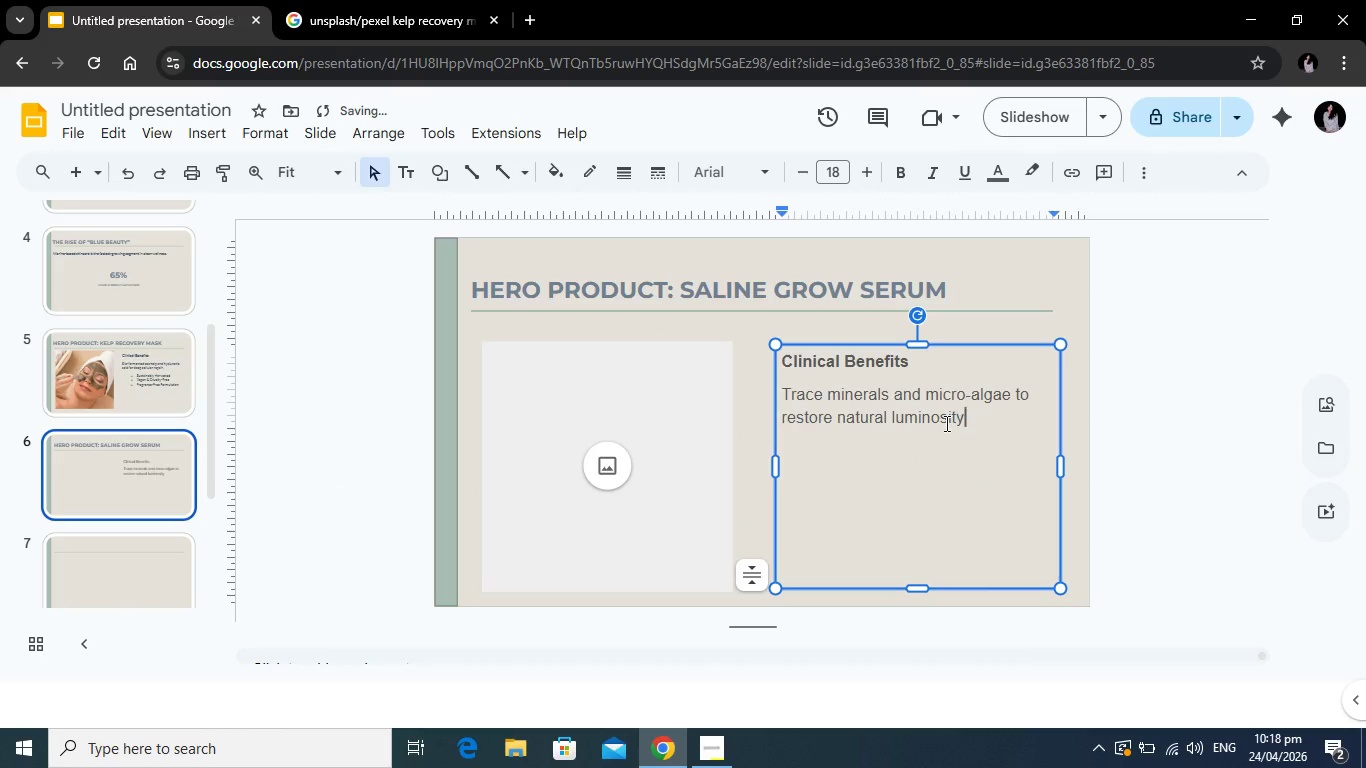 
left_click_drag(start_coordinate=[986, 423], to_coordinate=[774, 363])
 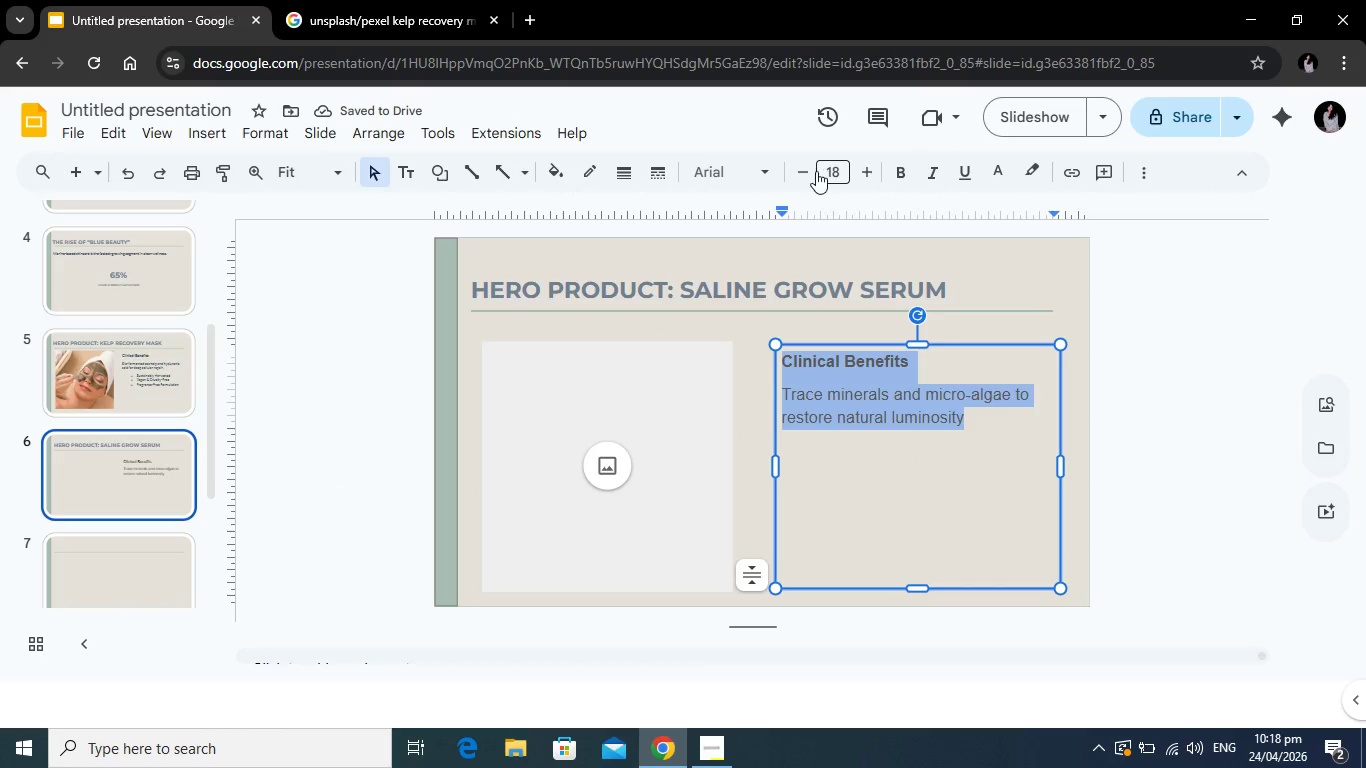 
left_click([816, 171])
 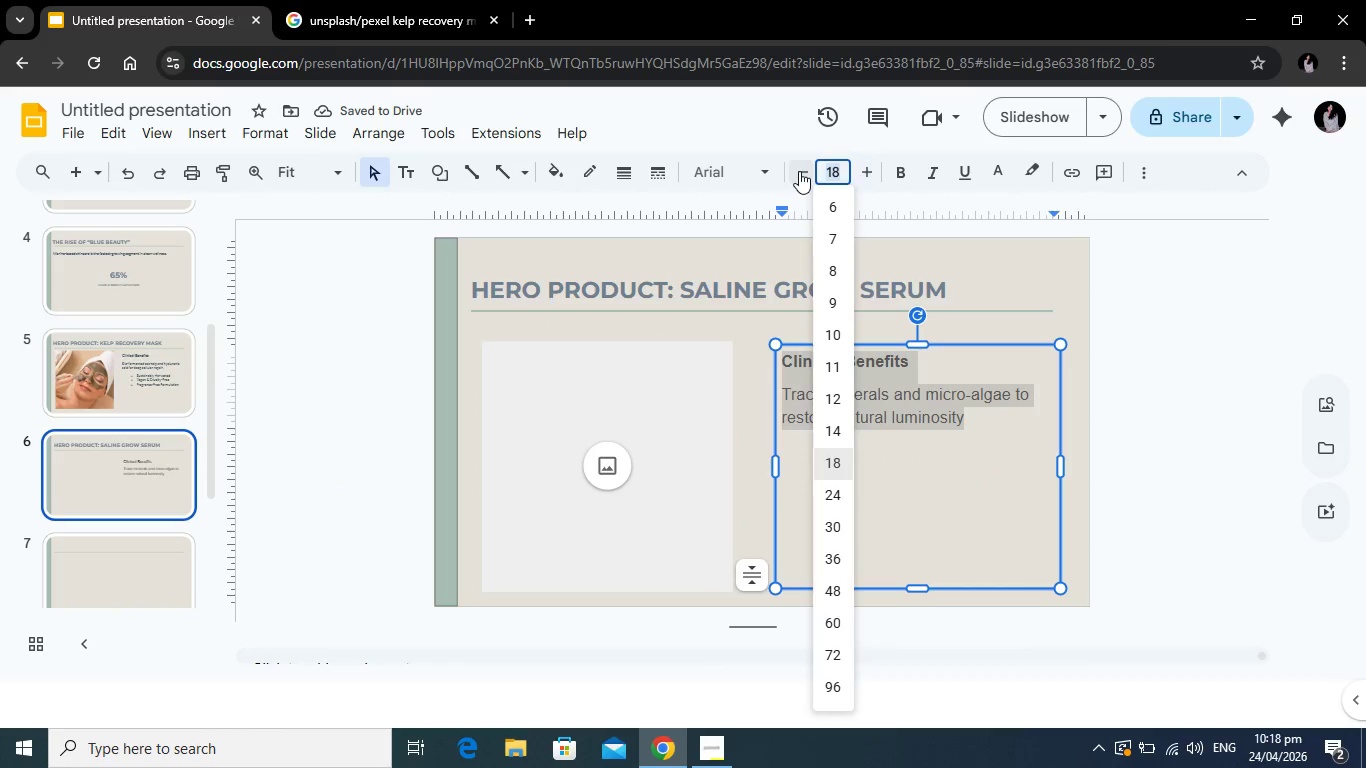 
left_click([799, 171])
 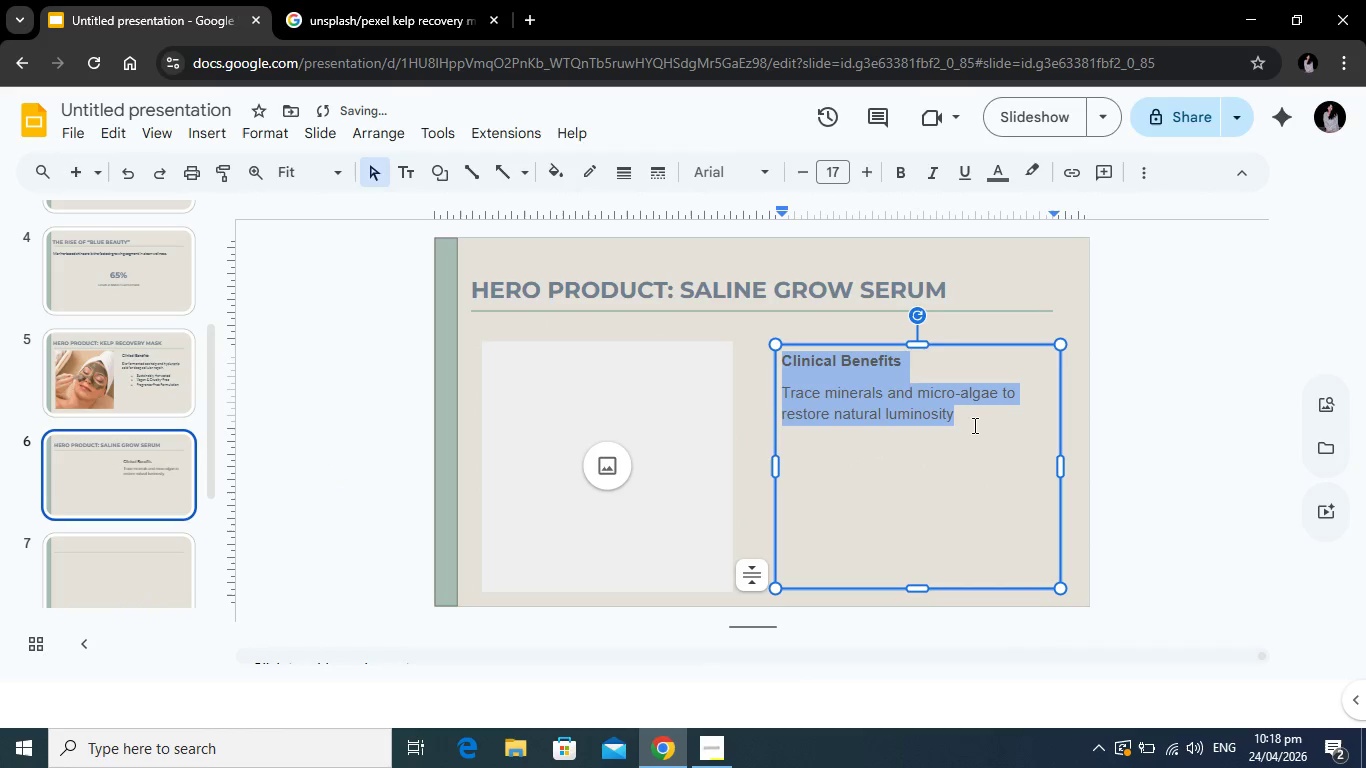 
left_click([973, 424])
 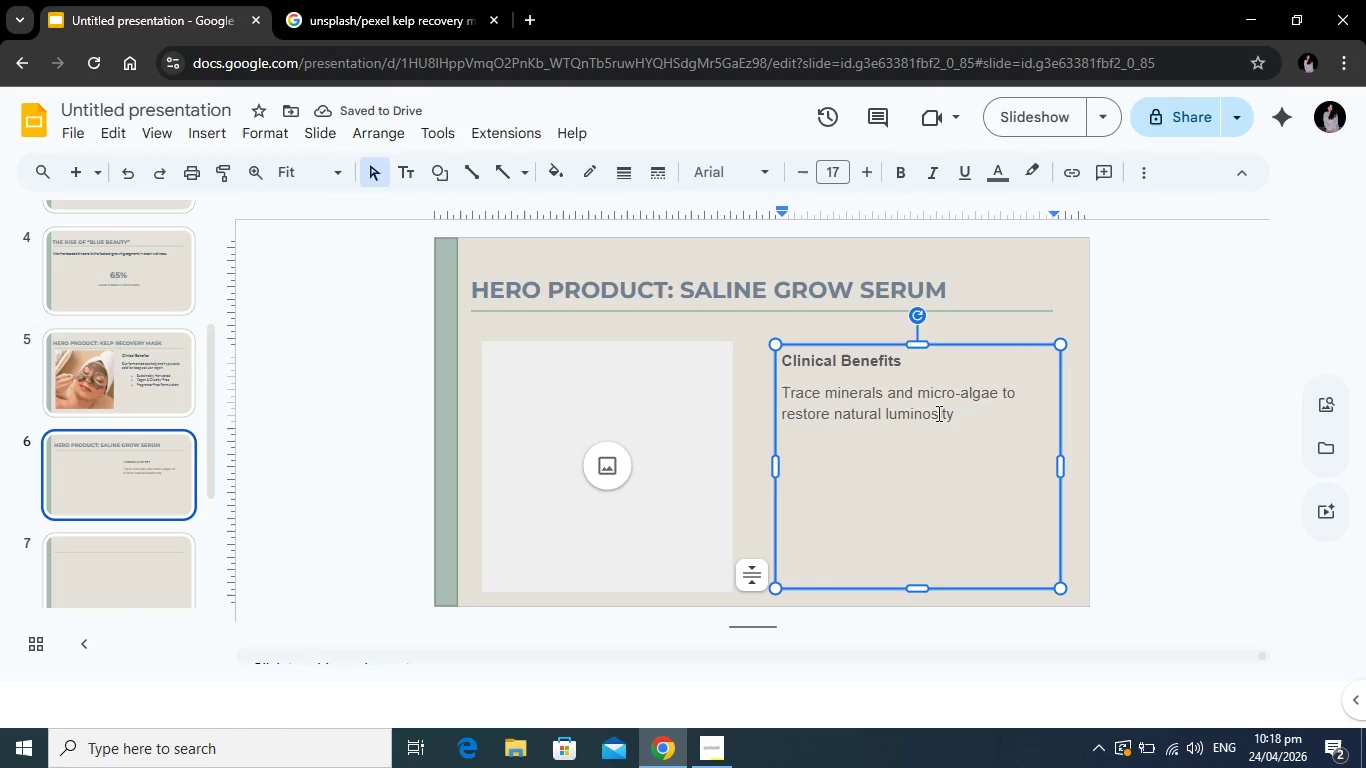 
key(Period)
 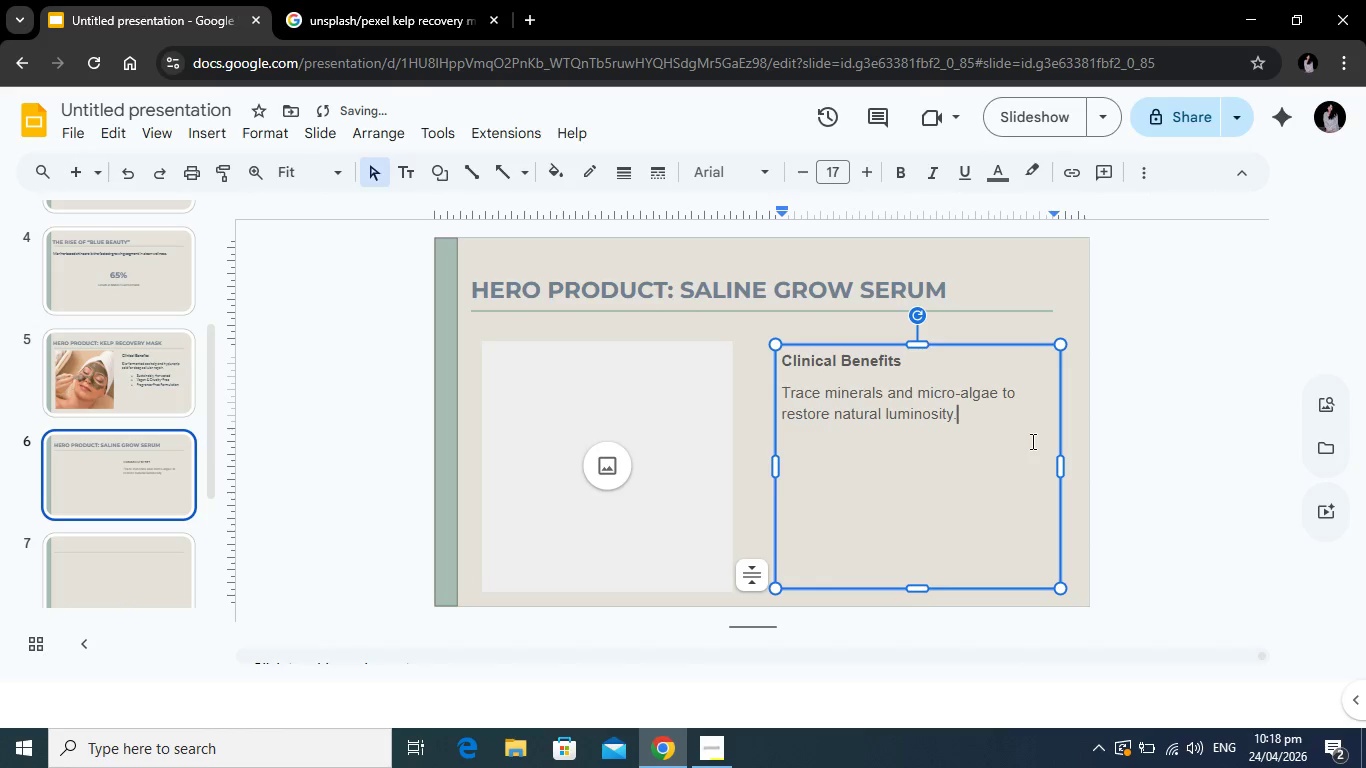 
key(Enter)
 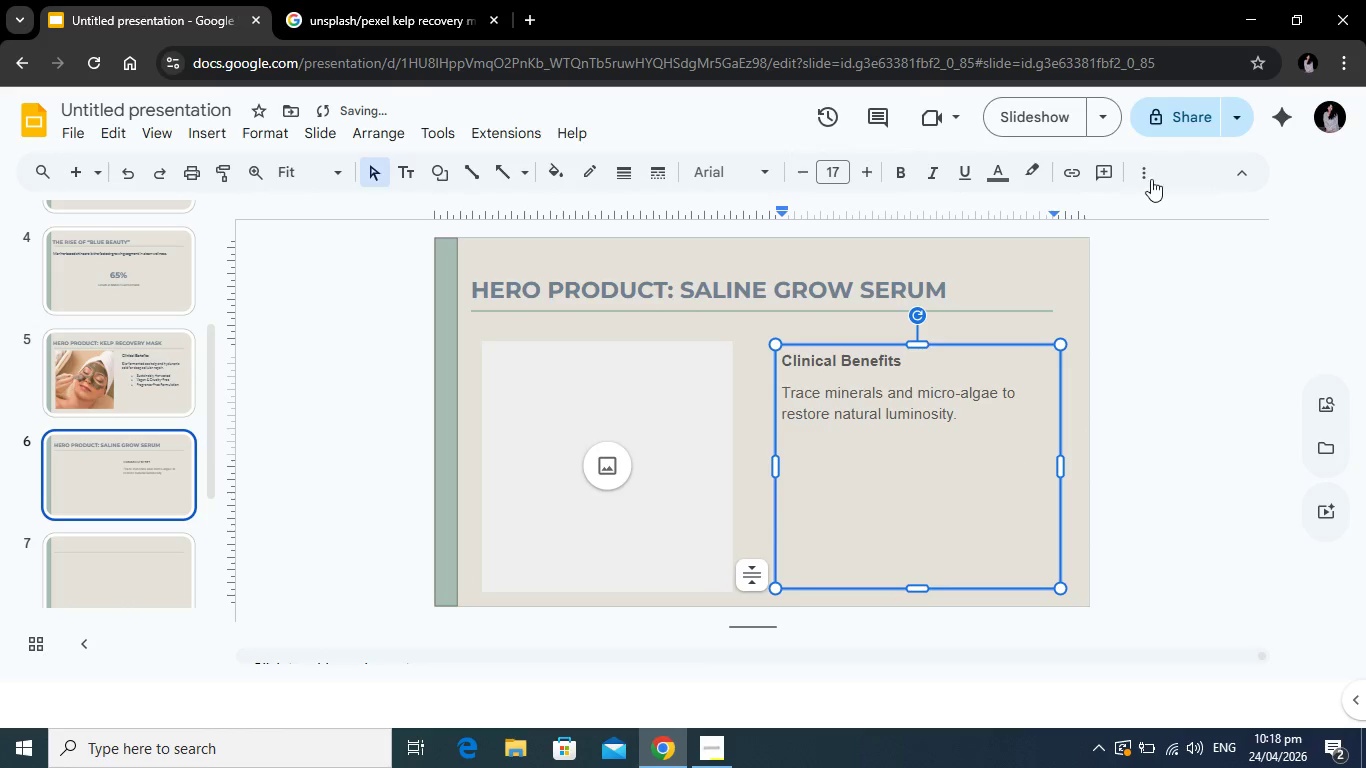 
left_click([1151, 179])
 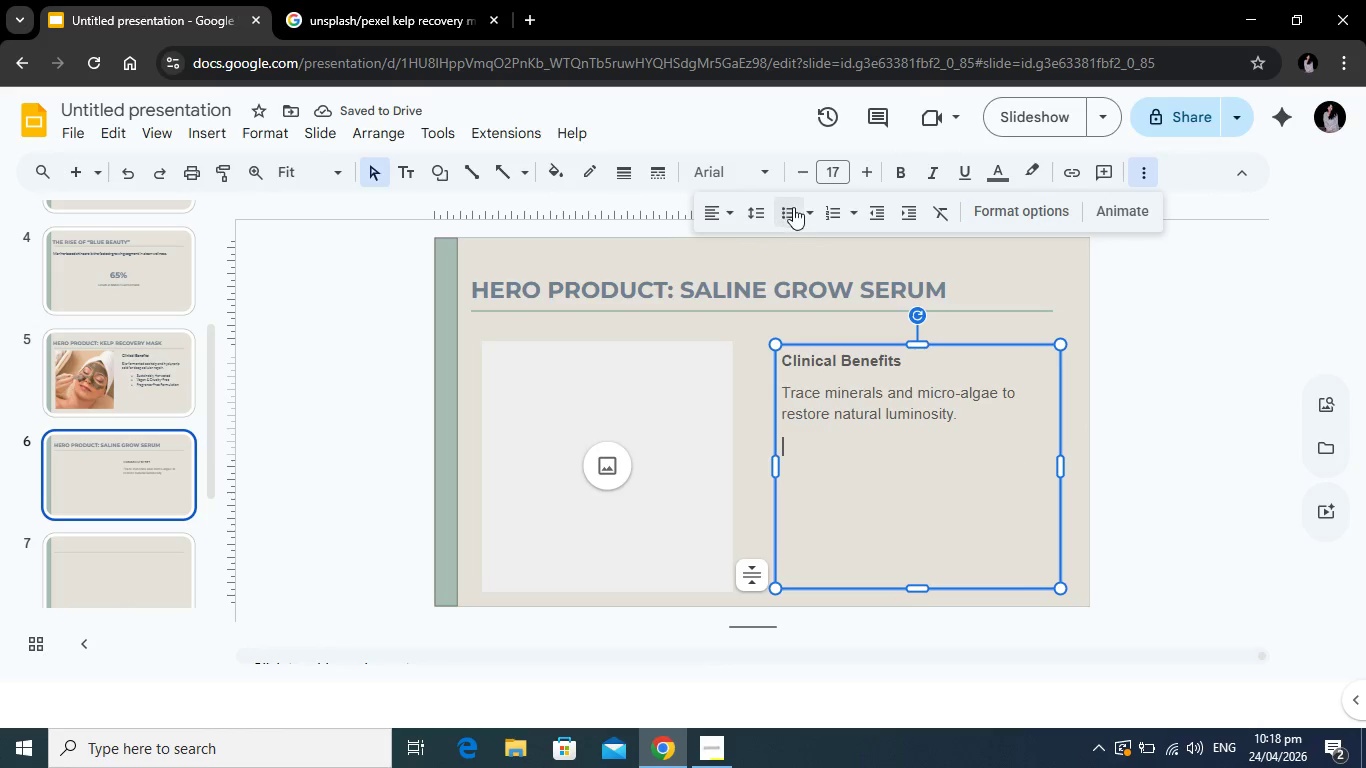 
left_click([793, 206])
 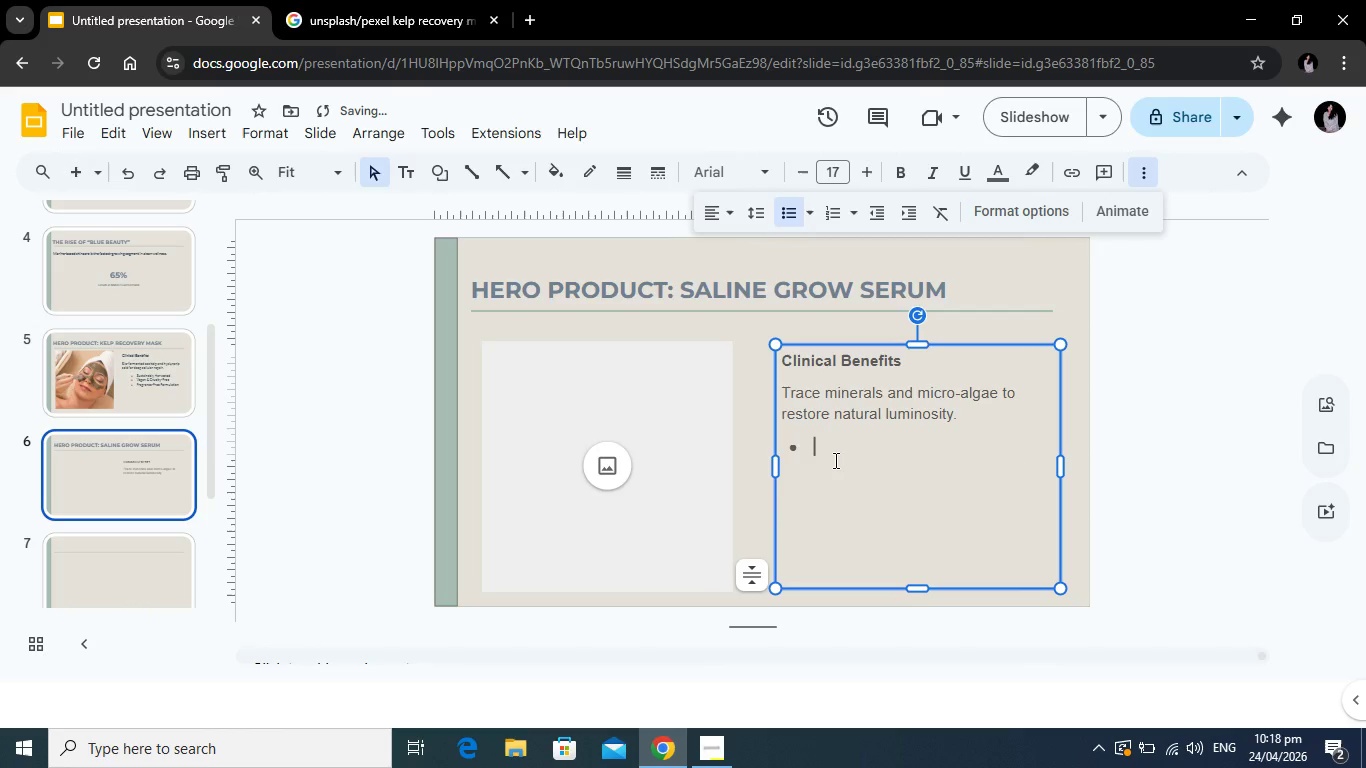 
key(Tab)
 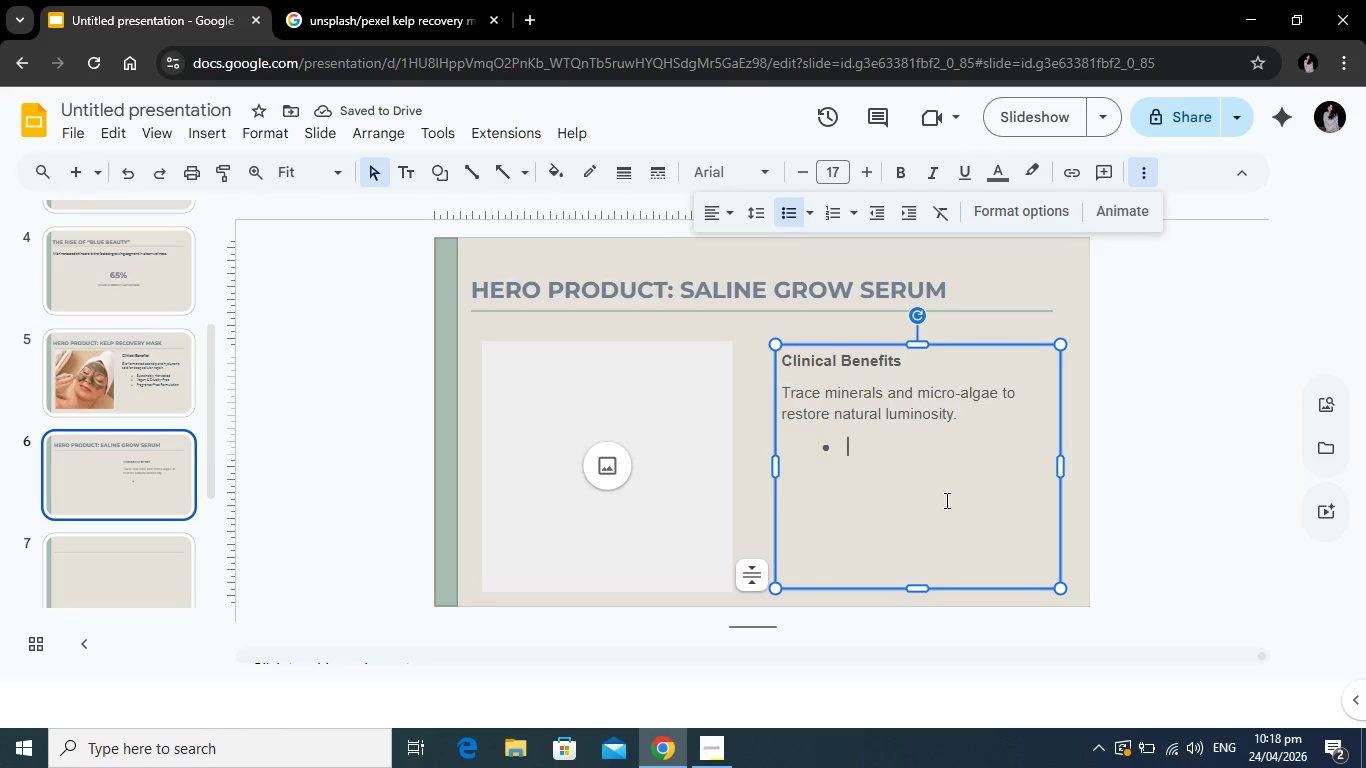 
wait(5.64)
 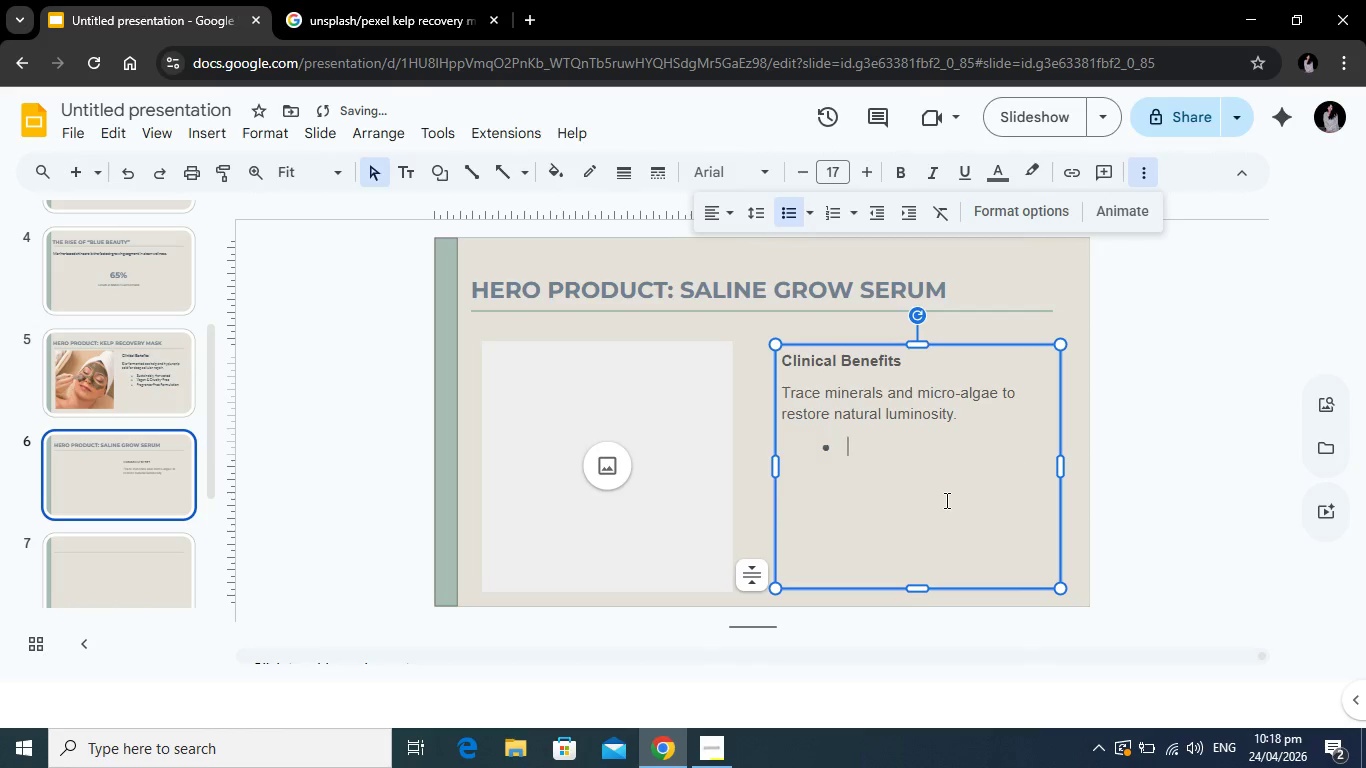 
type(Sustainably Harvested)
 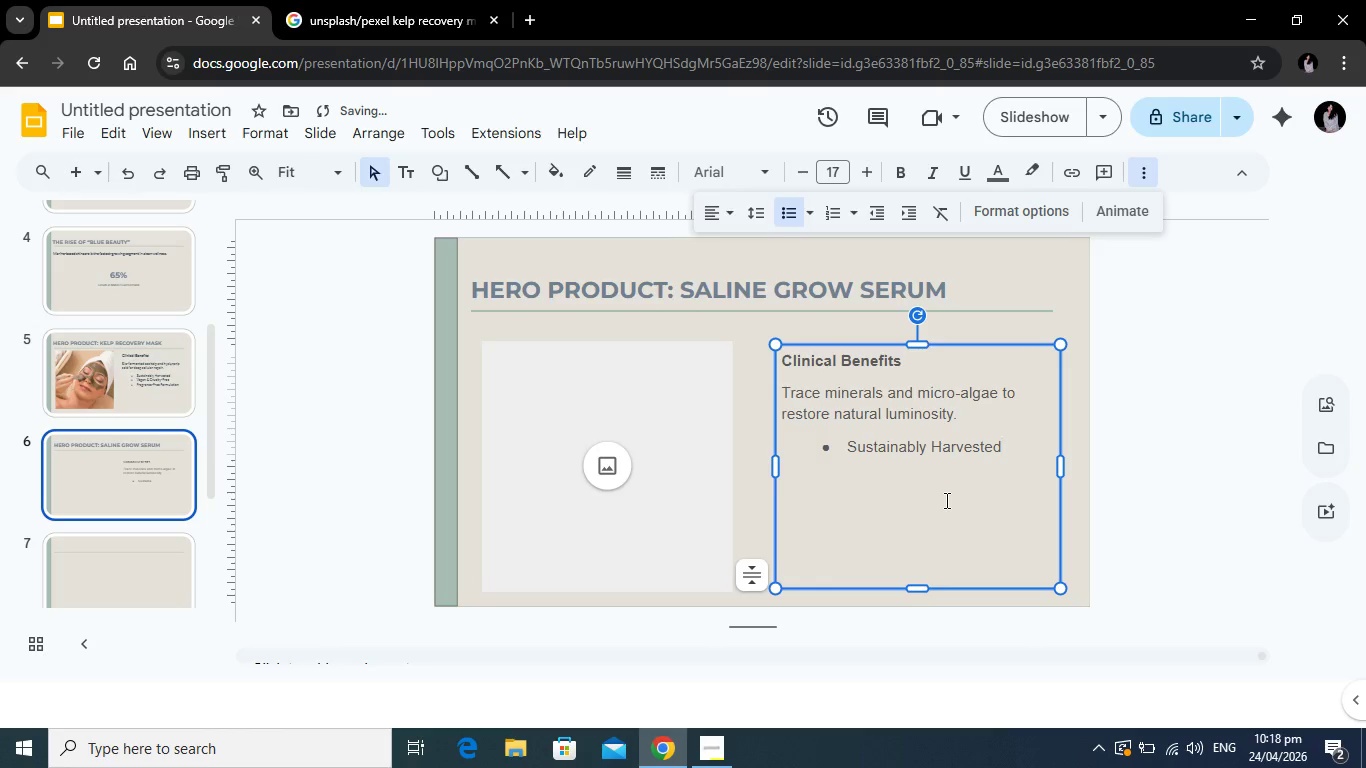 
key(Enter)
 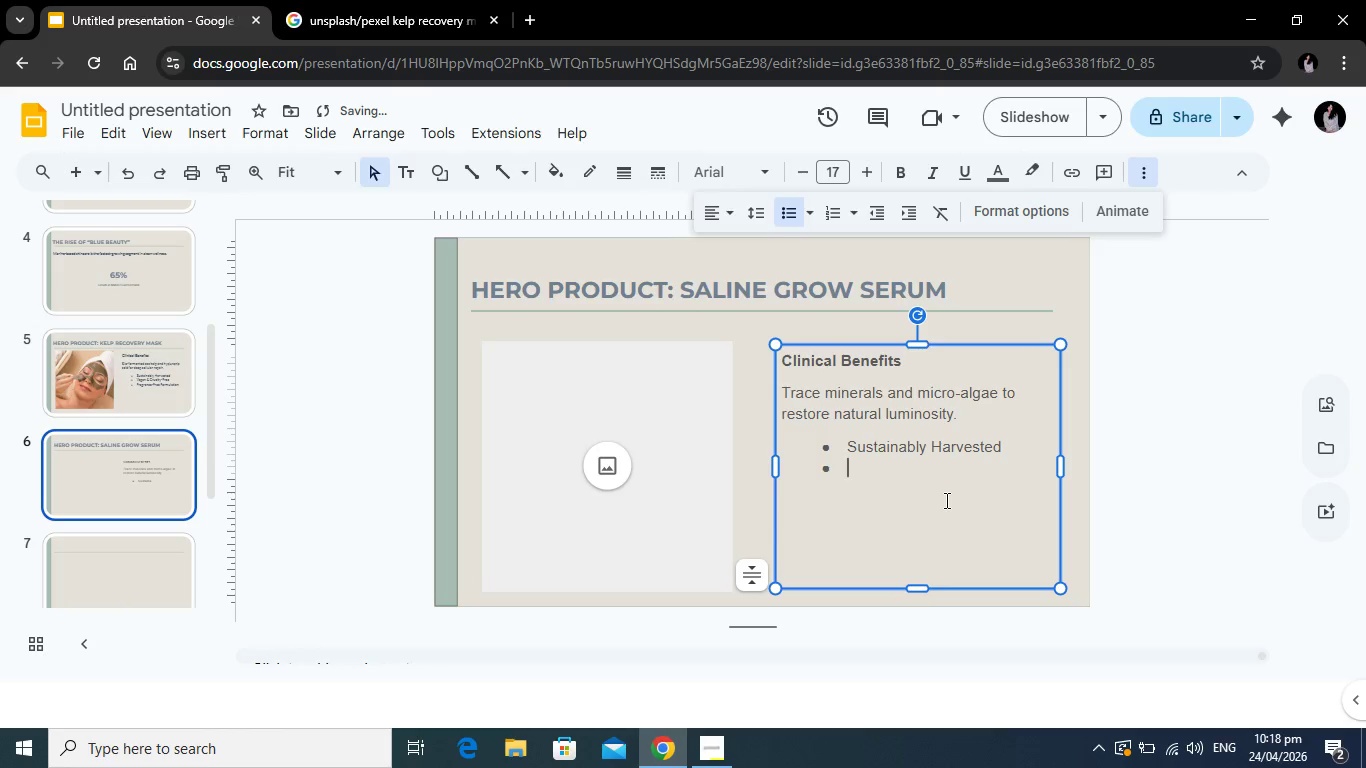 
type(Vegan $)
key(Backspace)
type(& Cruelty )
key(Backspace)
type(-Free)
 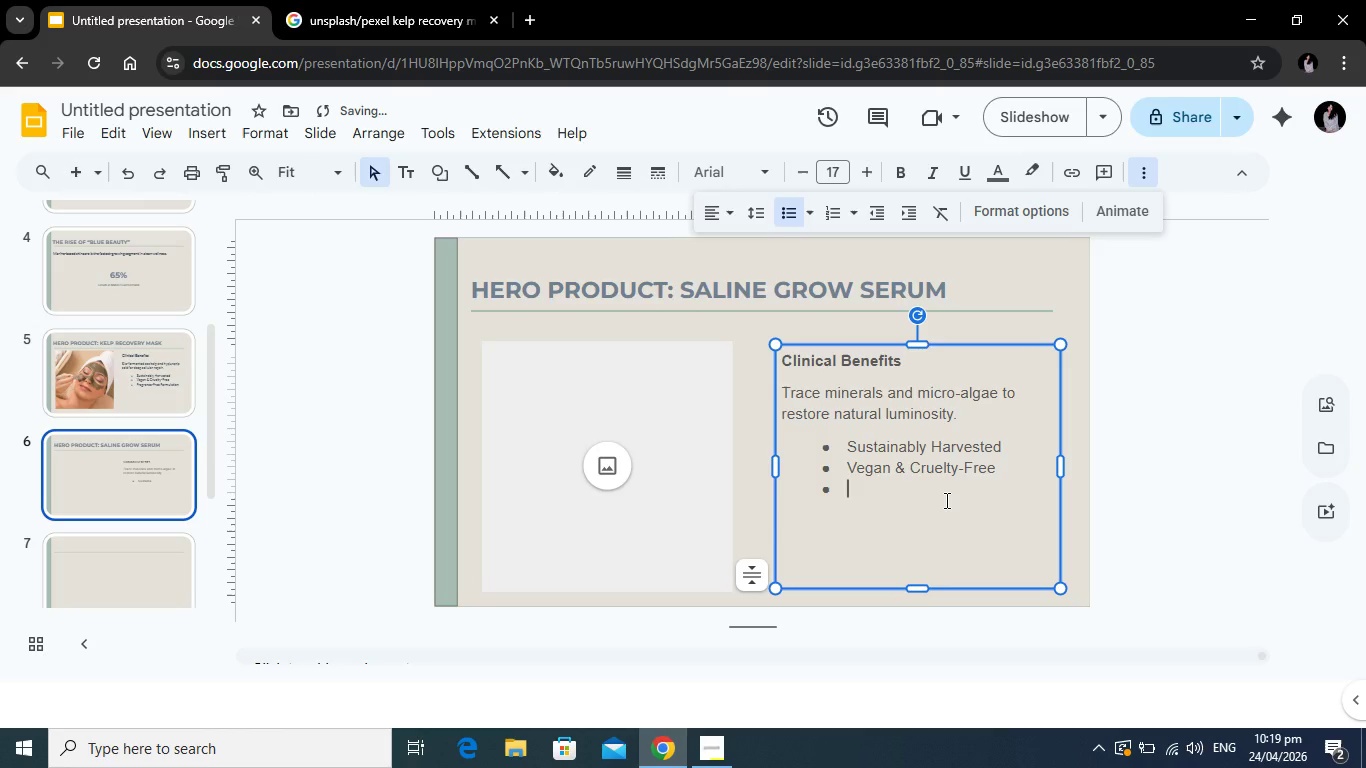 
 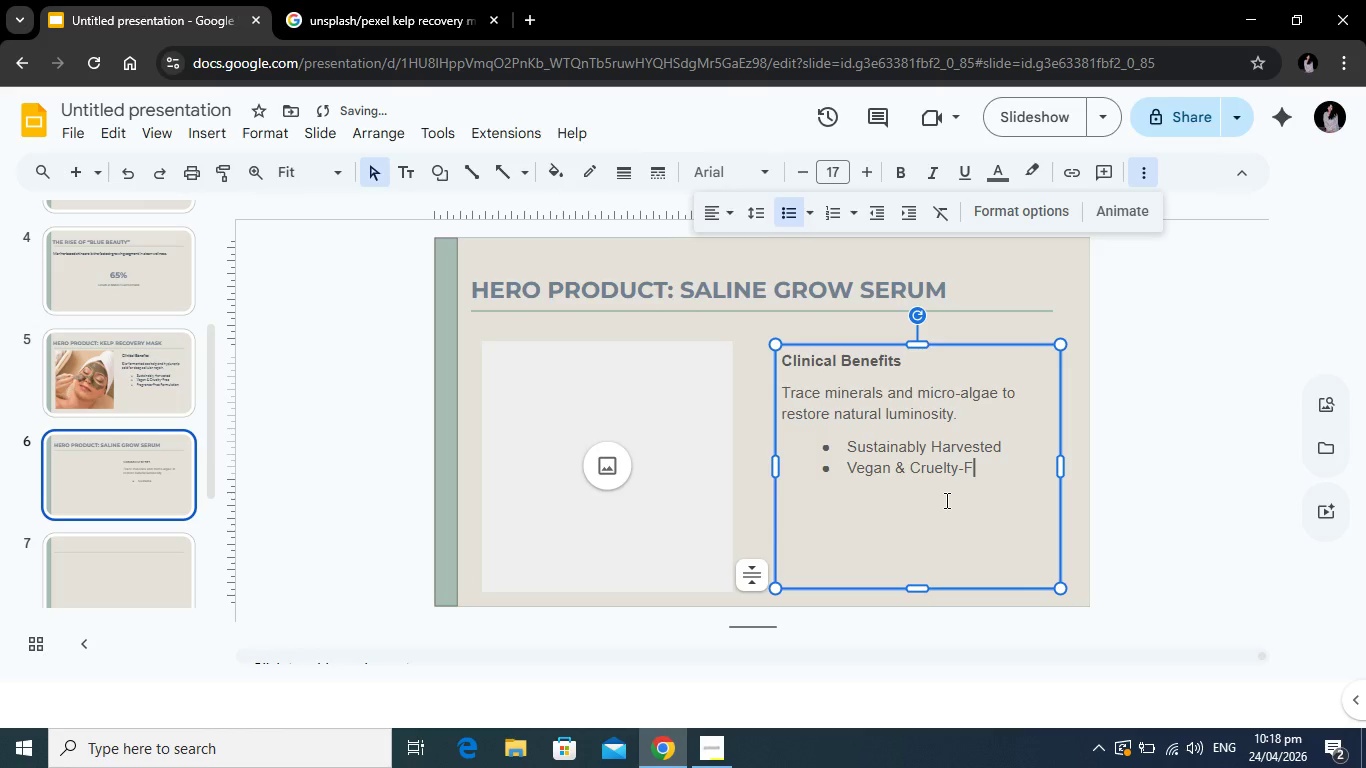 
key(Enter)
 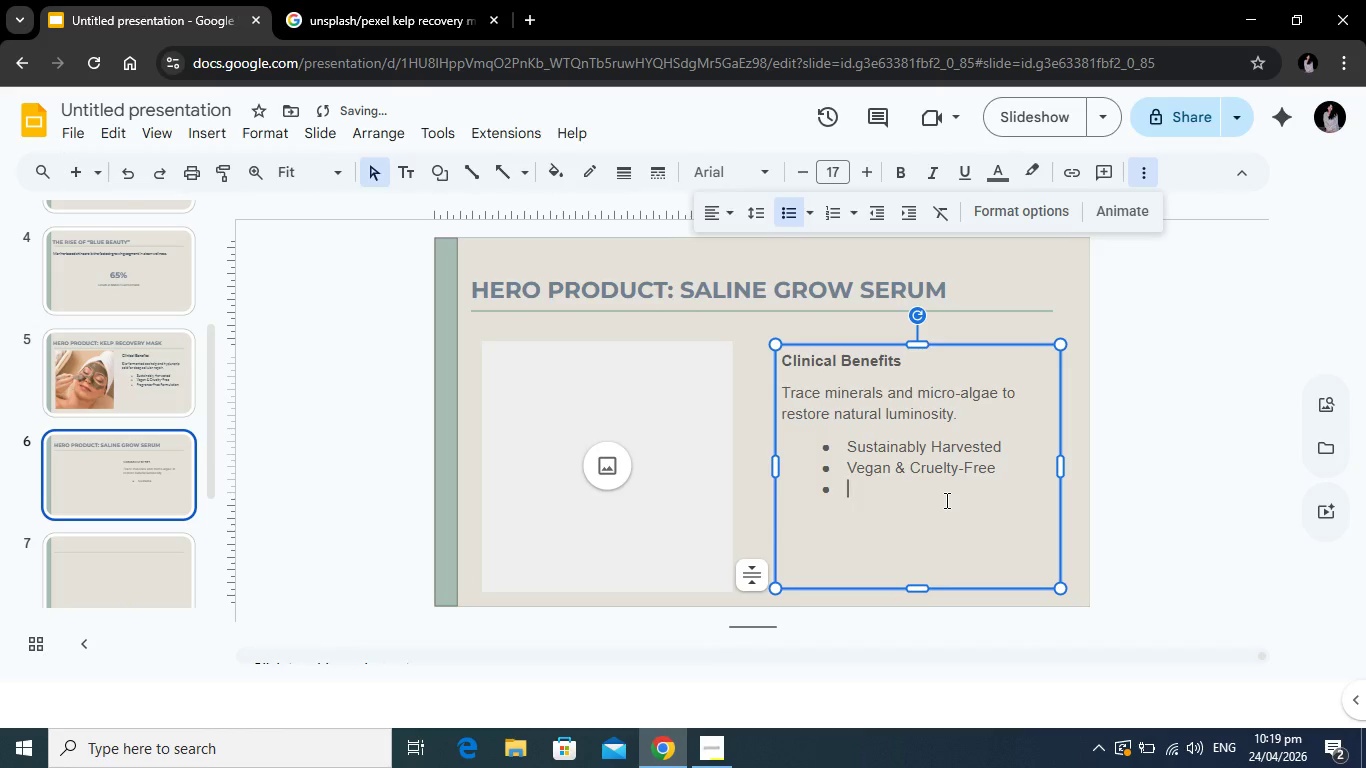 
type(Fragrance-Free Formulation)
 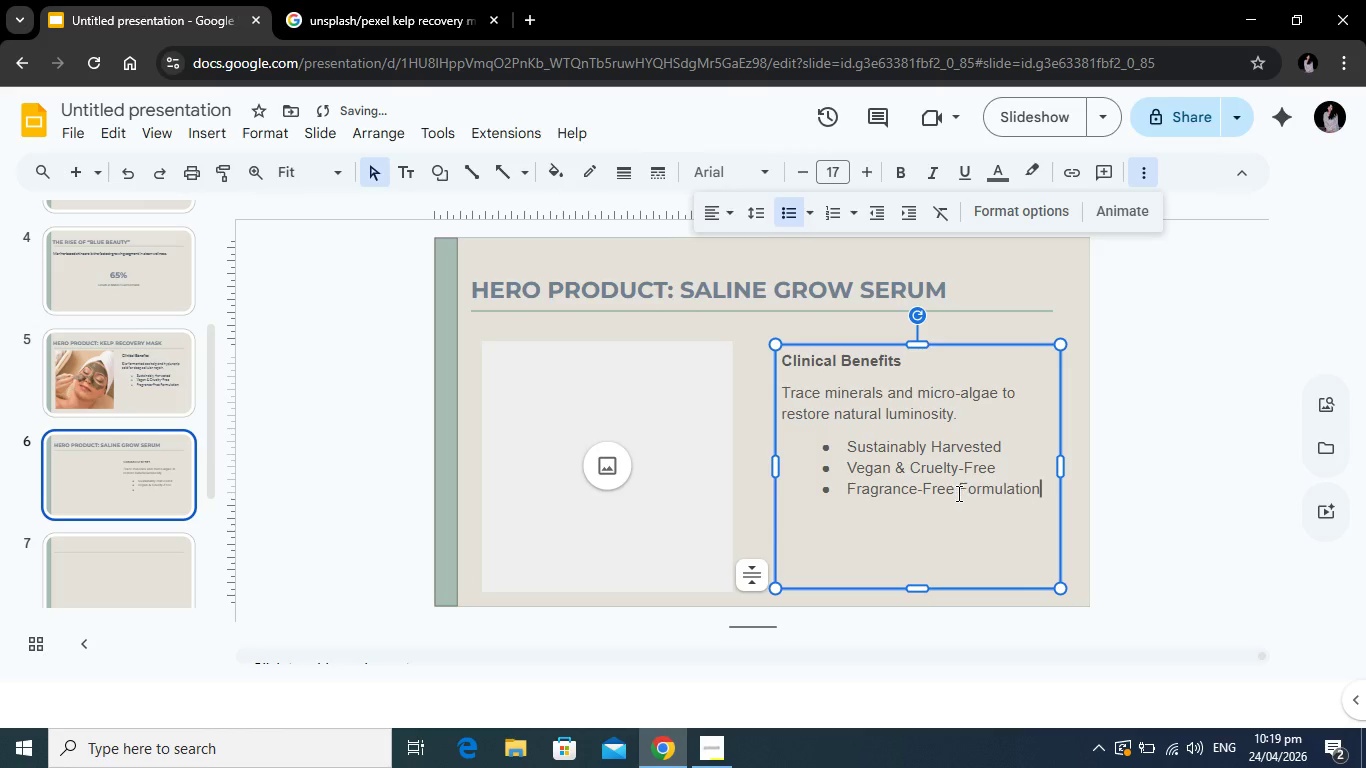 
left_click_drag(start_coordinate=[1043, 494], to_coordinate=[777, 362])
 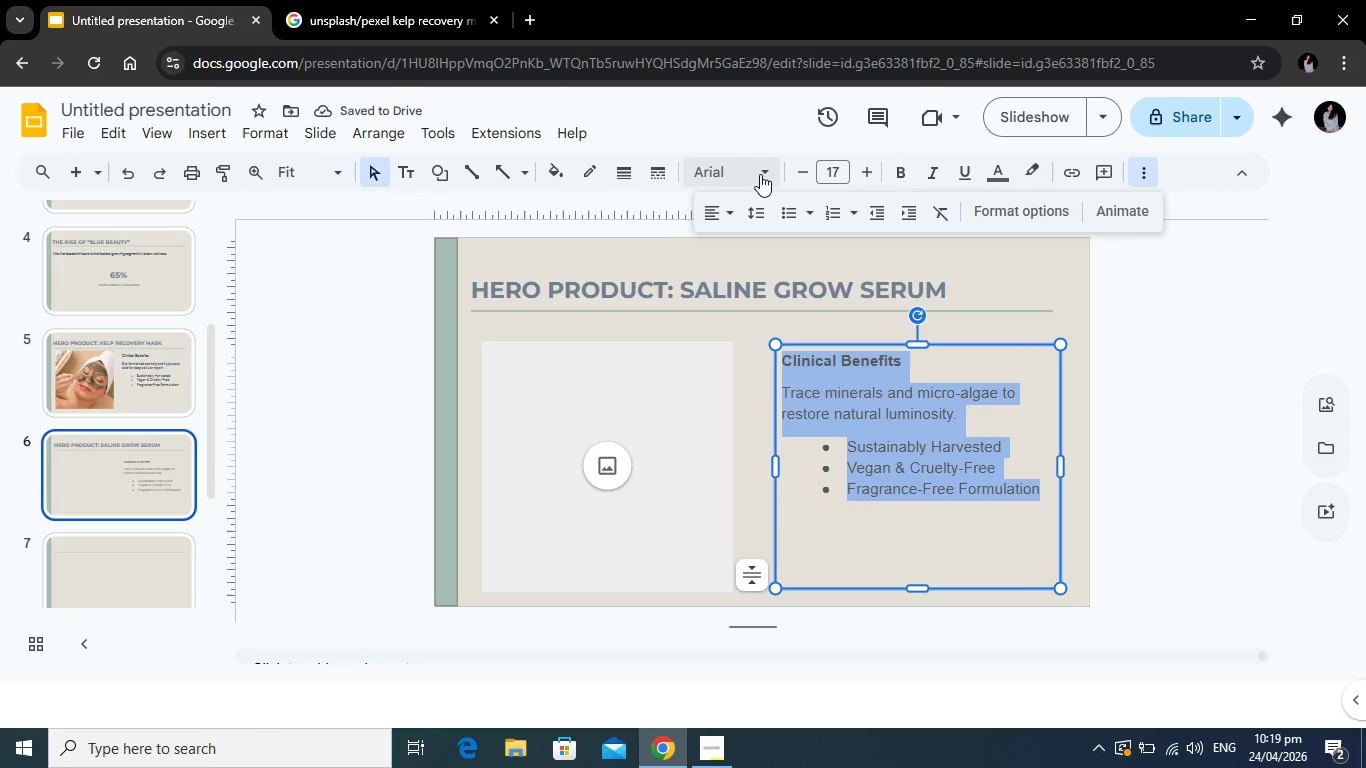 
left_click([768, 174])
 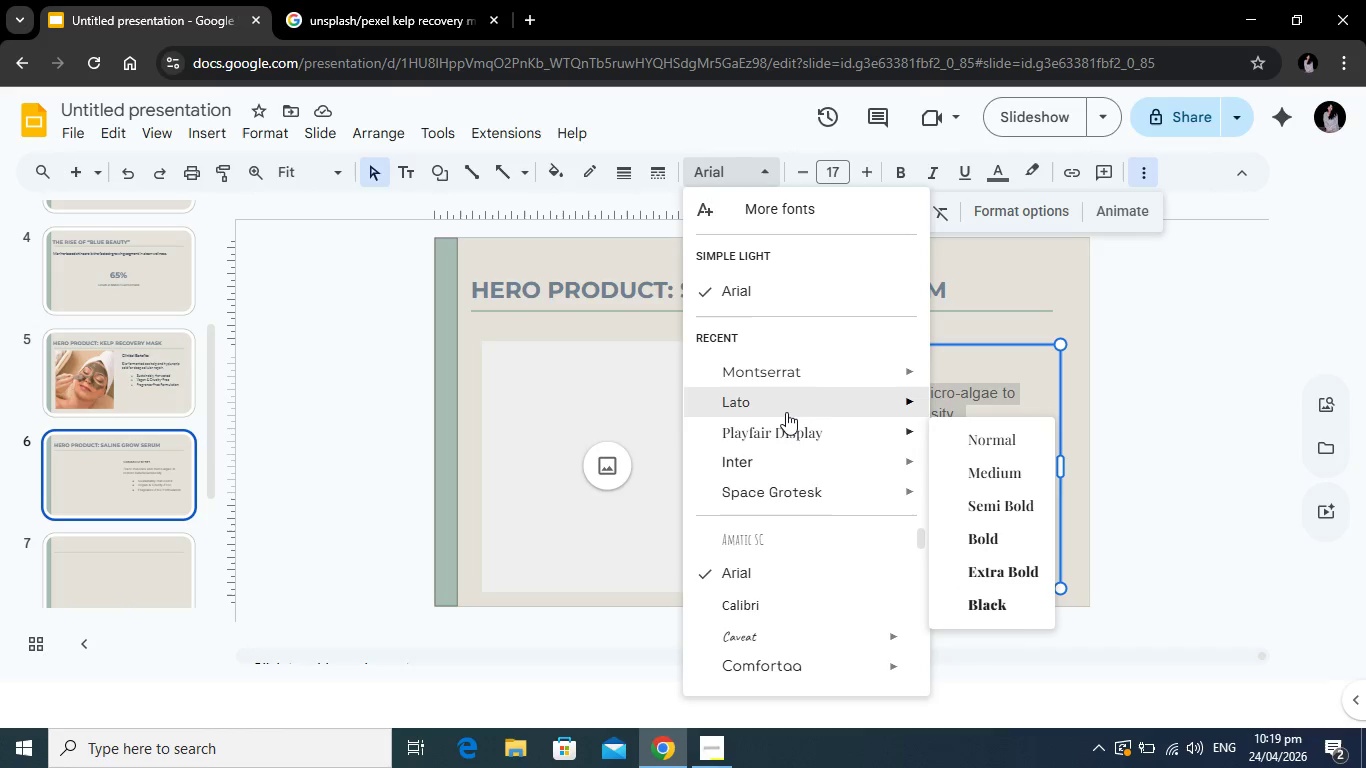 
left_click([786, 409])
 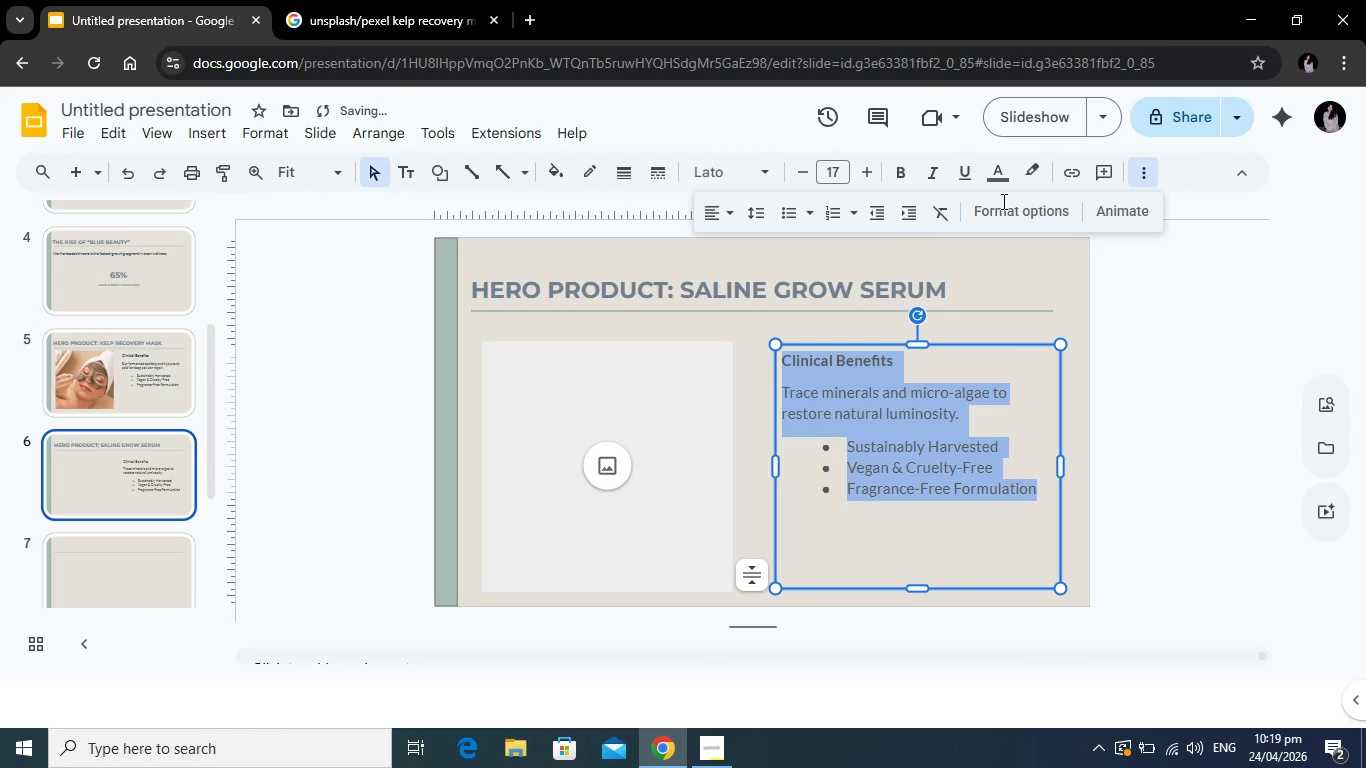 
left_click([1002, 172])
 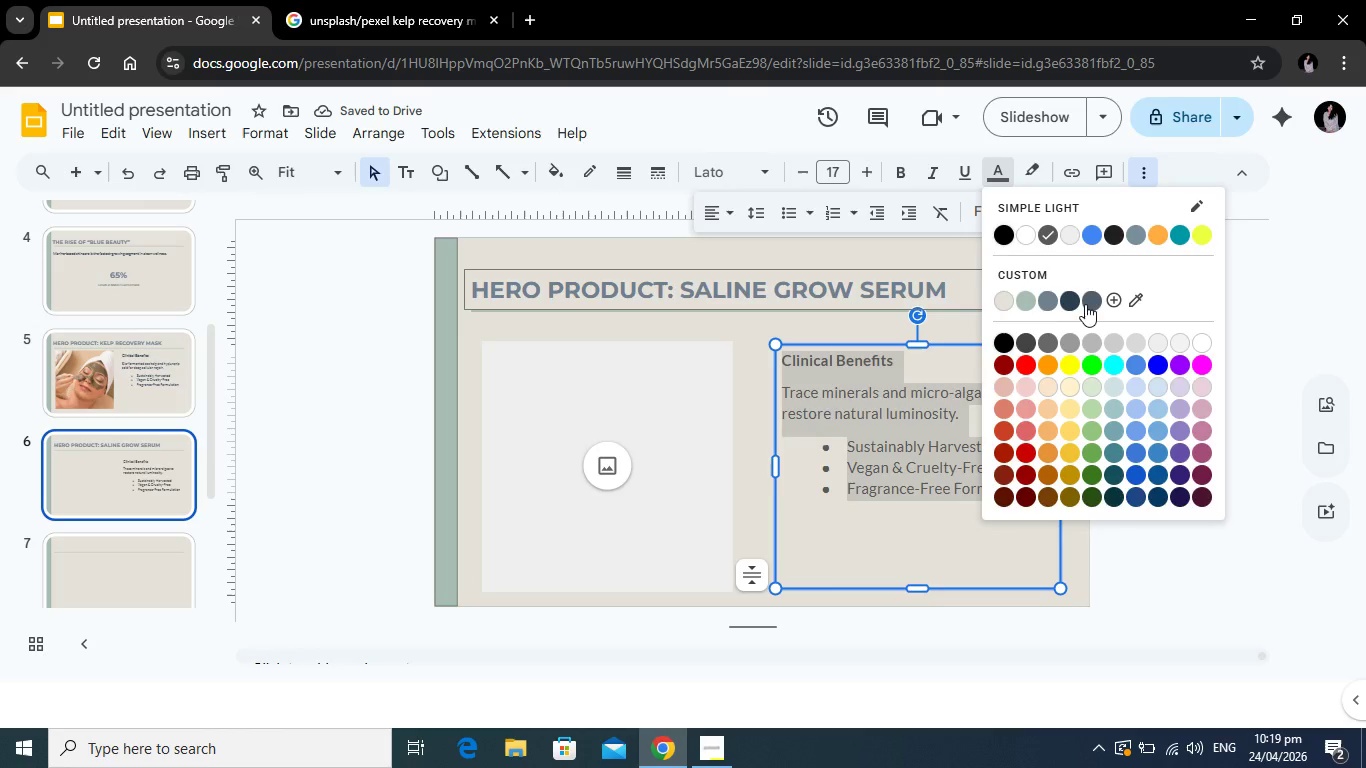 
left_click([1088, 302])
 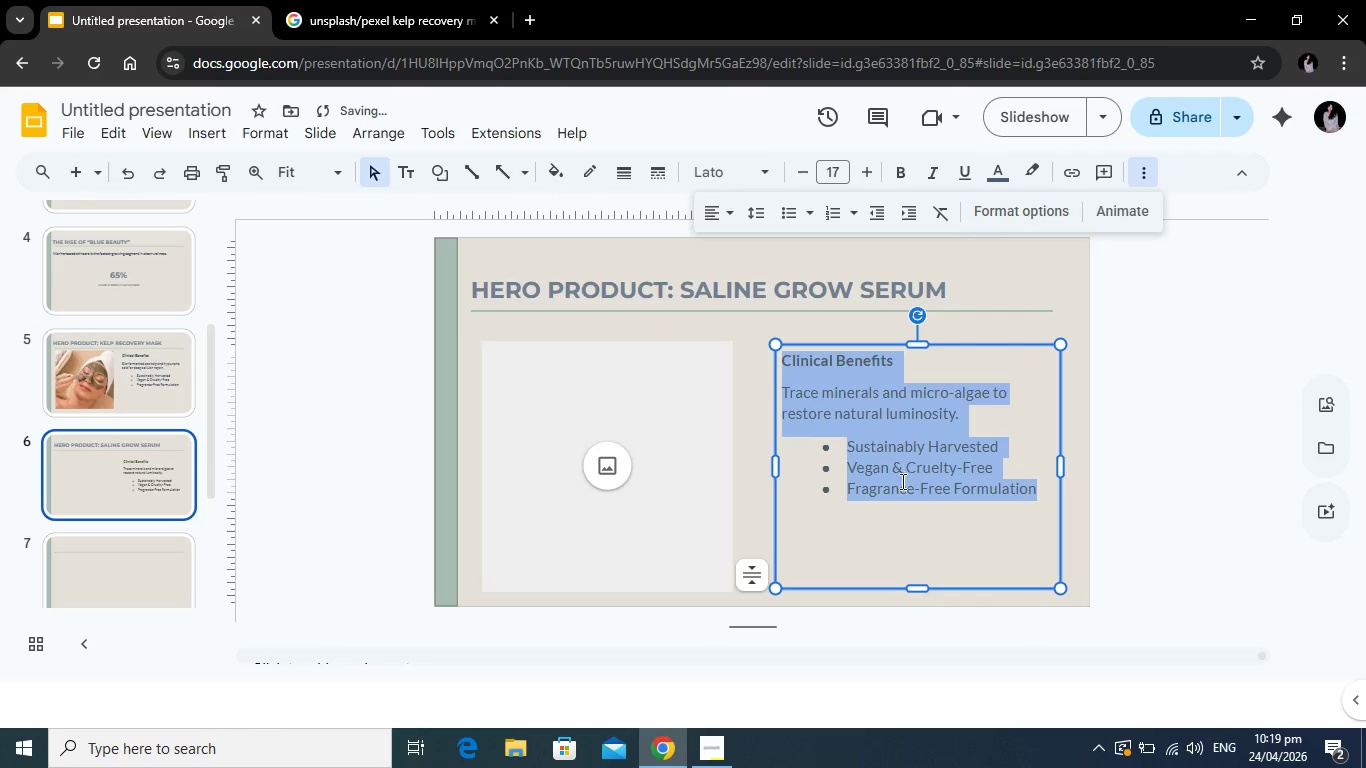 
left_click([901, 482])
 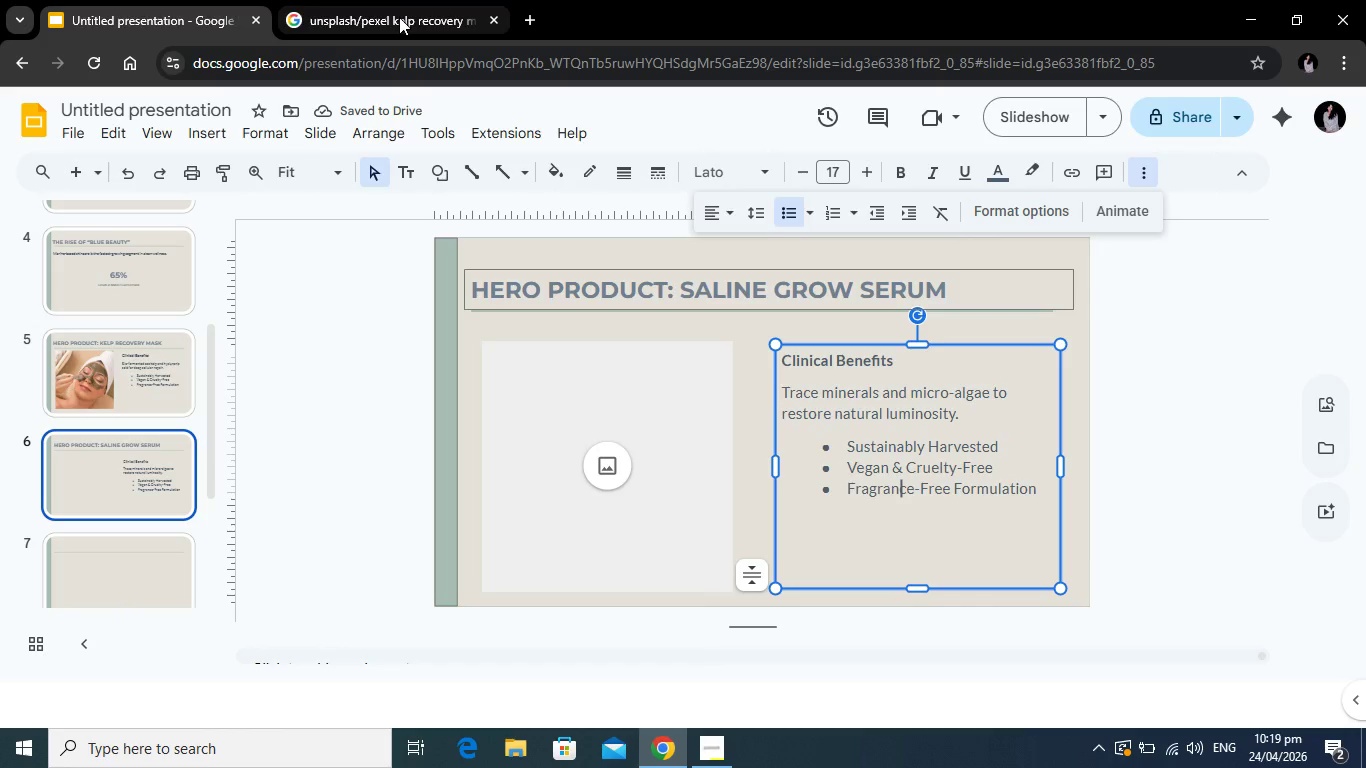 
left_click([389, 21])
 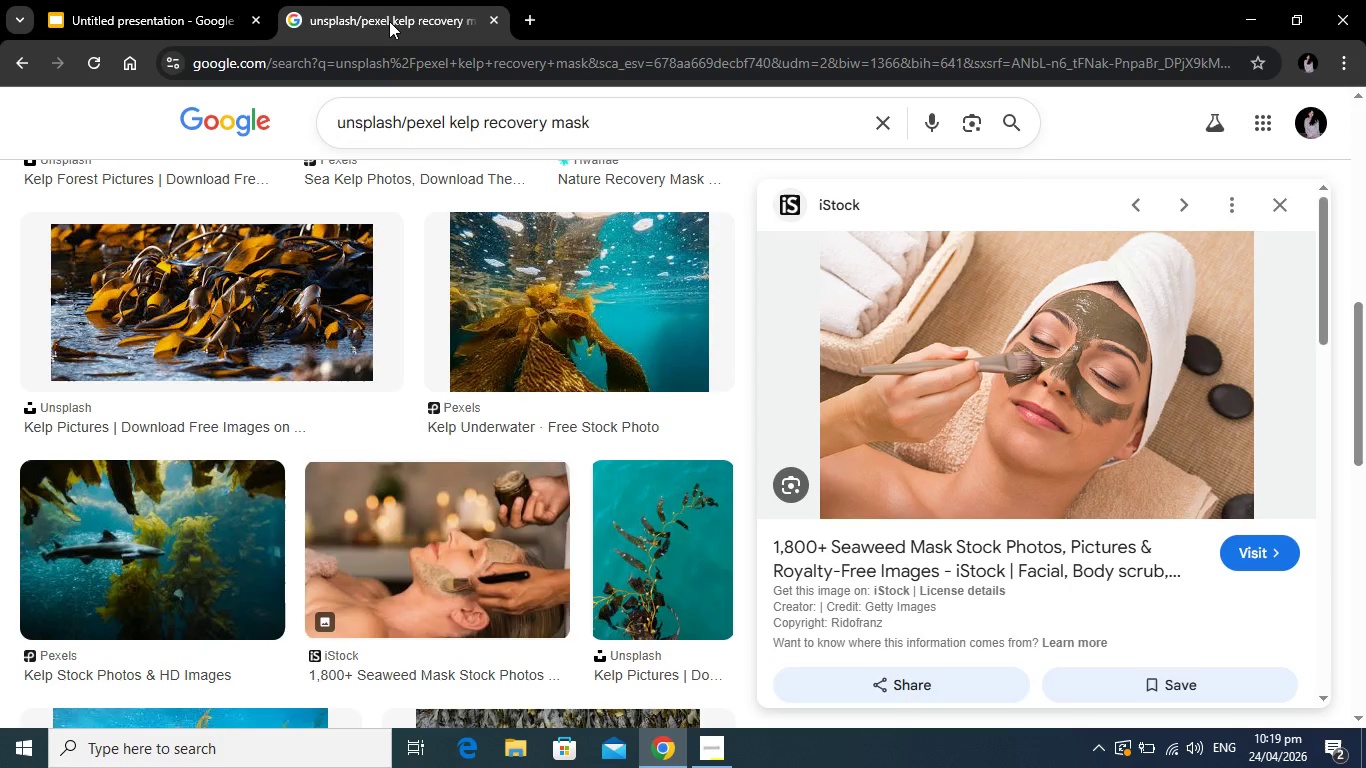 
left_click_drag(start_coordinate=[595, 131], to_coordinate=[450, 126])
 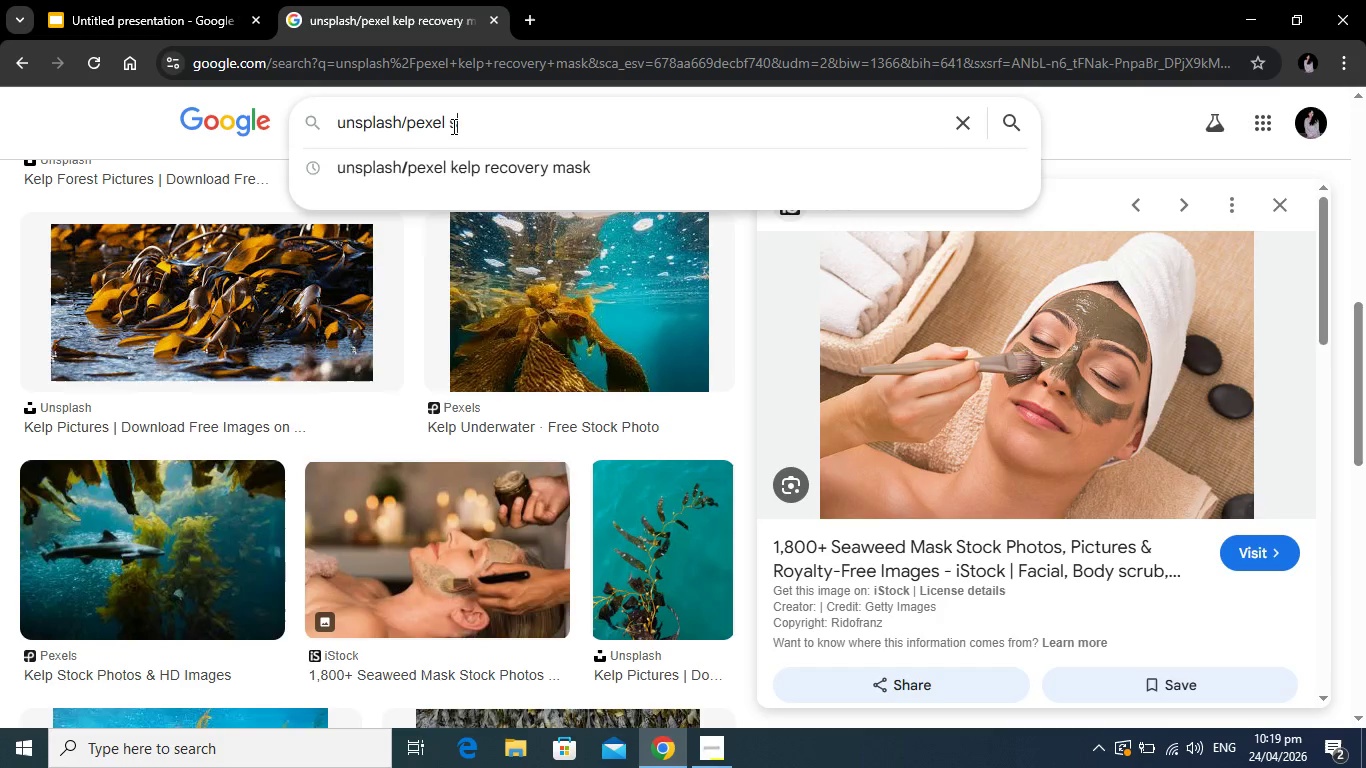 
type(saline grow serum)
 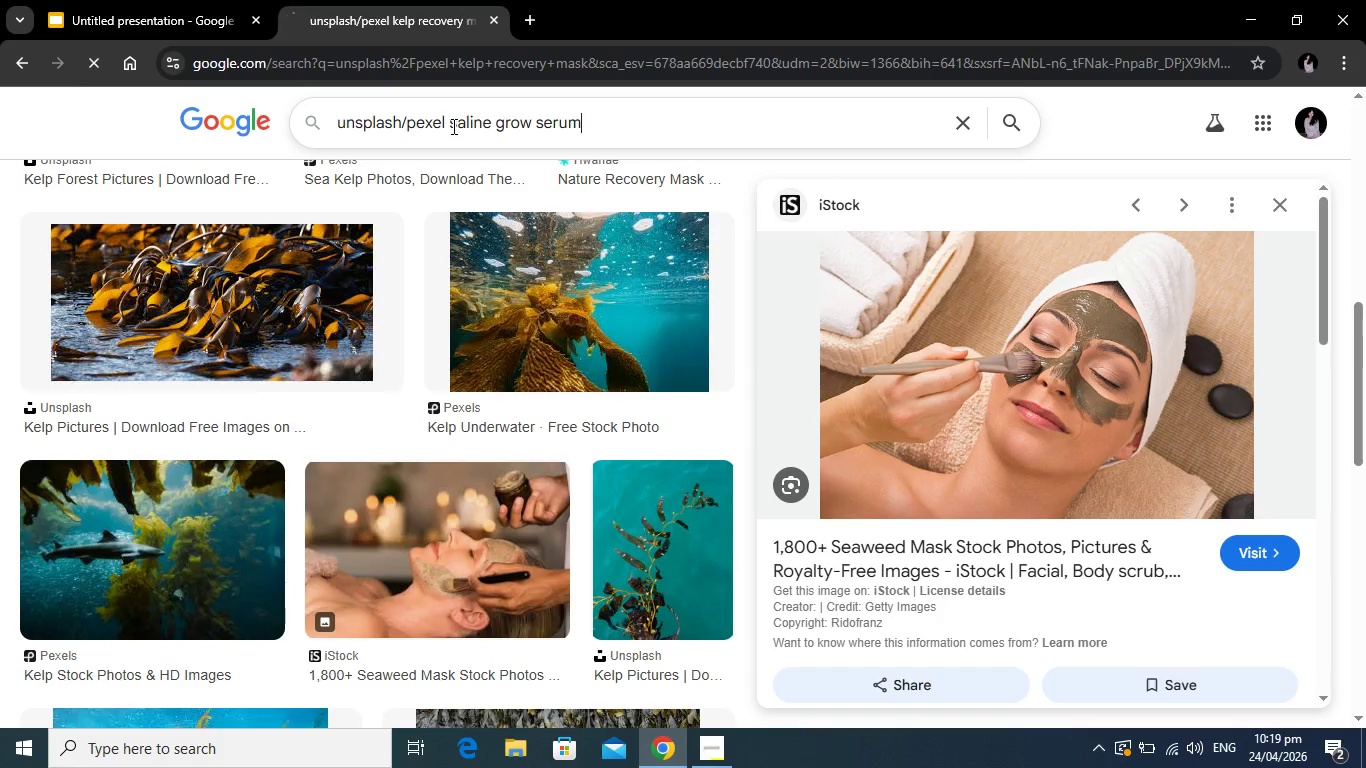 
key(Enter)
 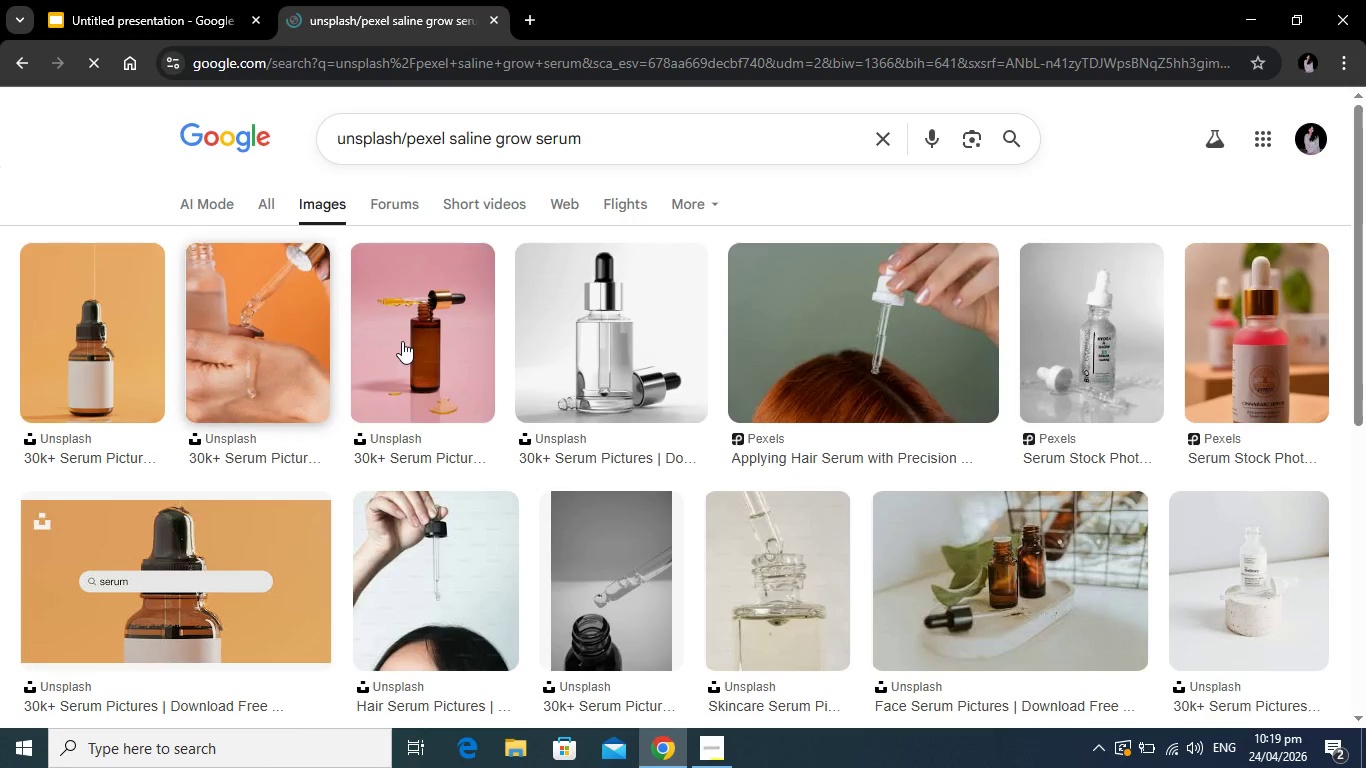 
wait(6.0)
 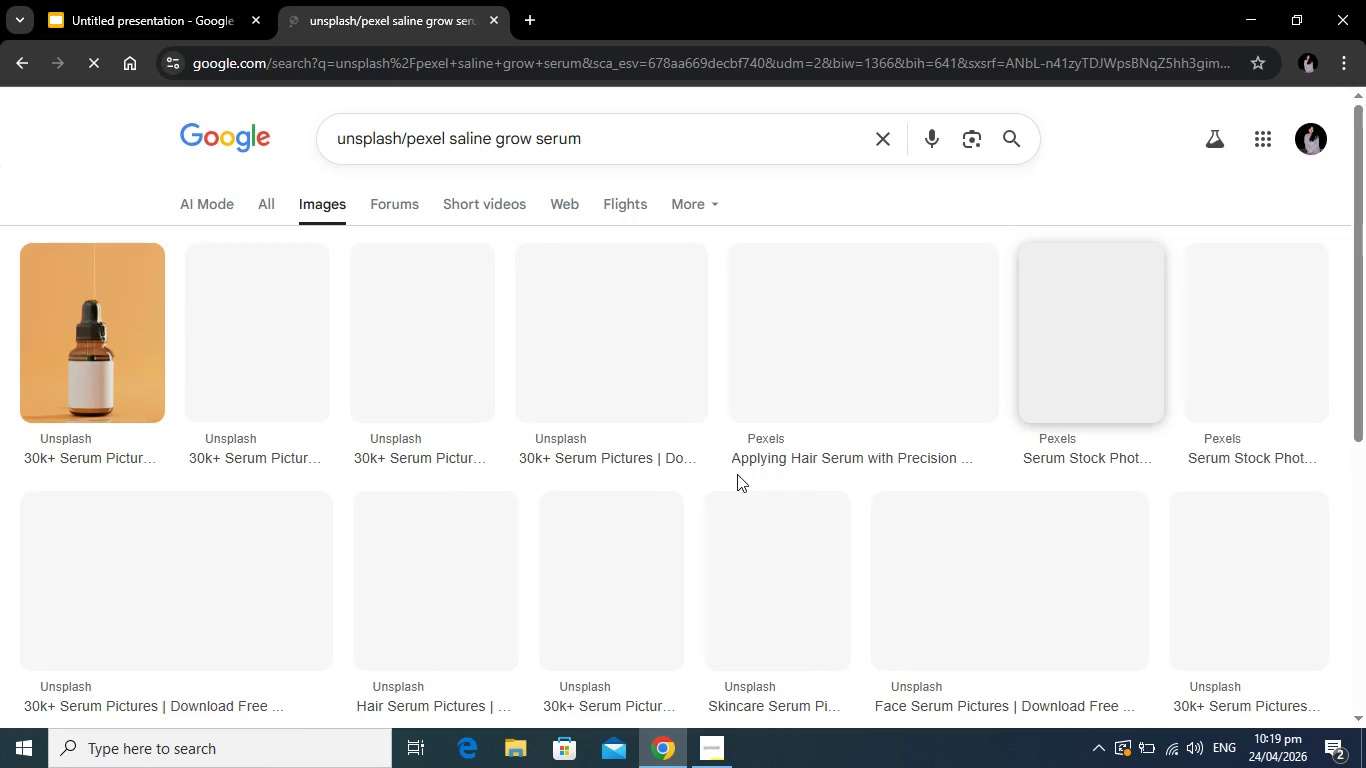 
scroll: coordinate [606, 361], scroll_direction: down, amount: 1.0
 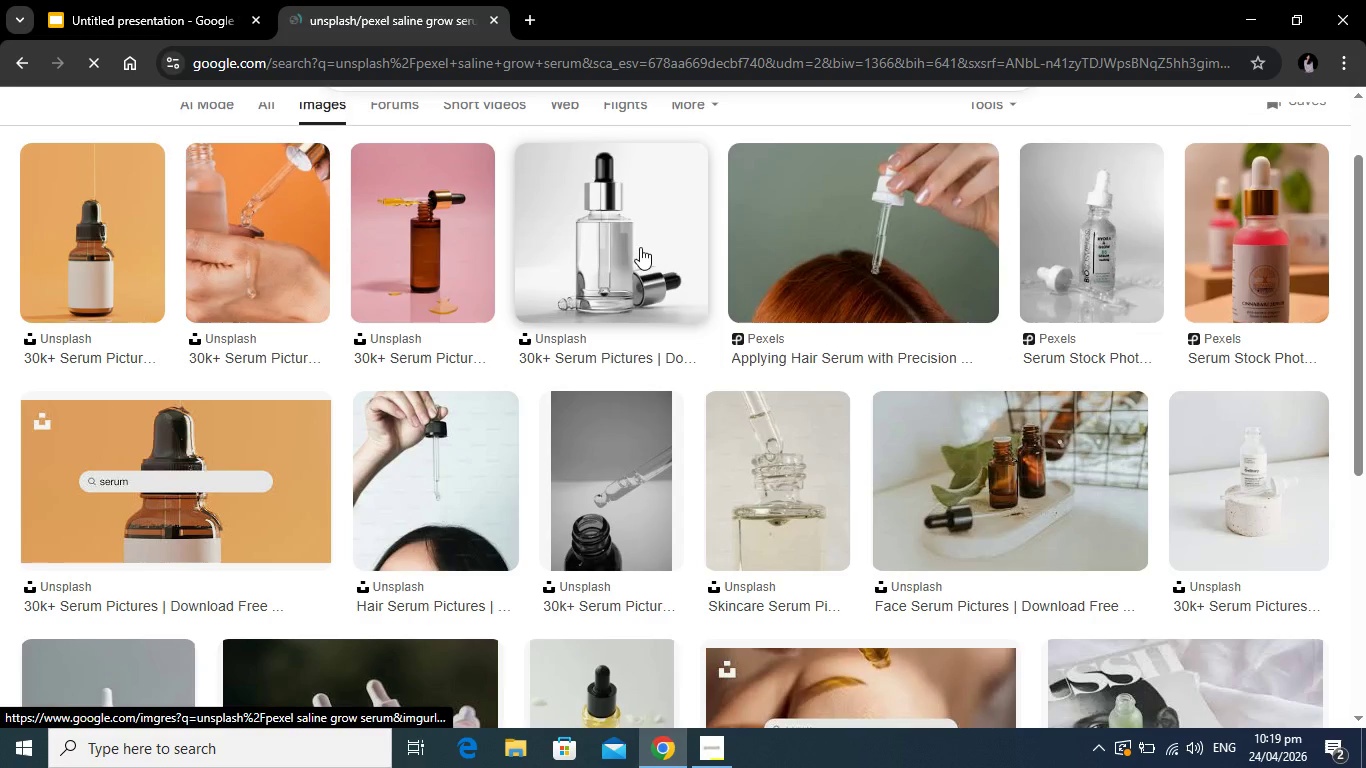 
left_click([640, 247])
 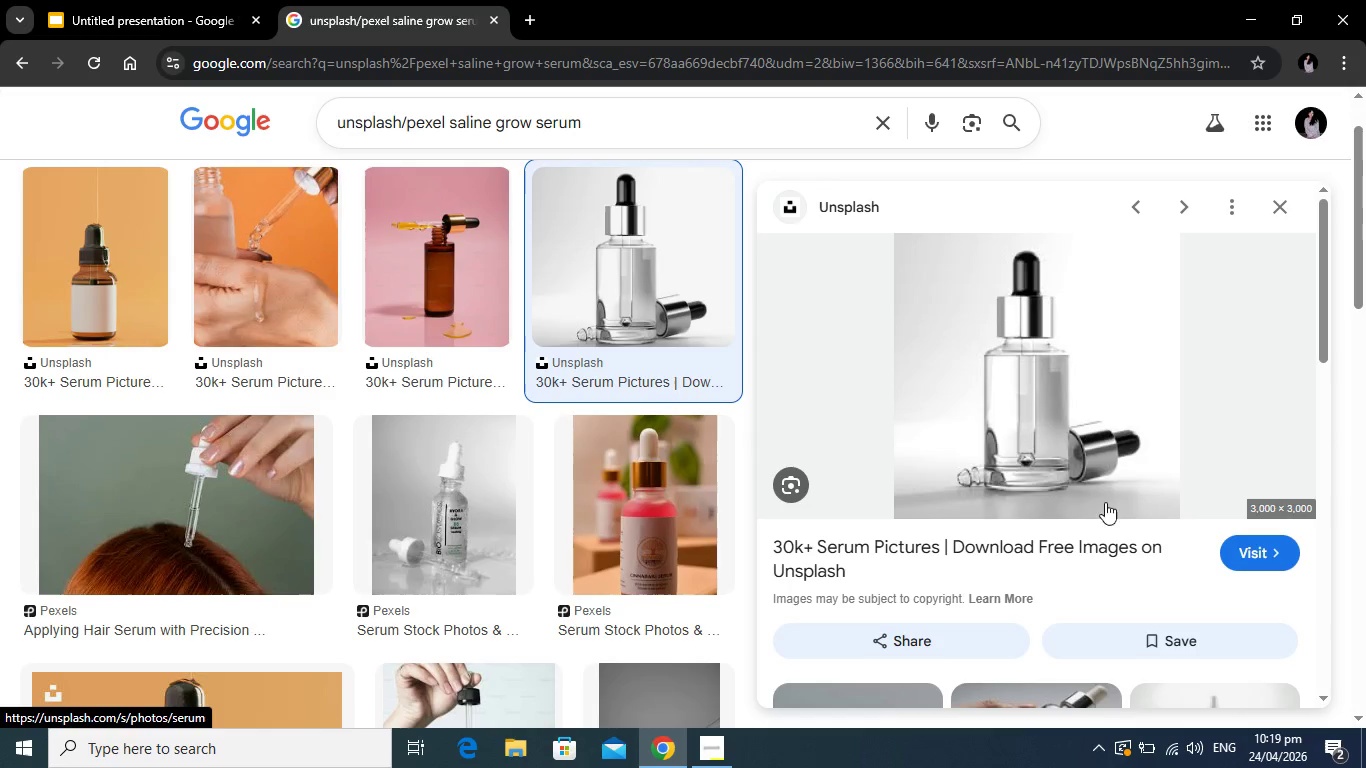 
wait(15.12)
 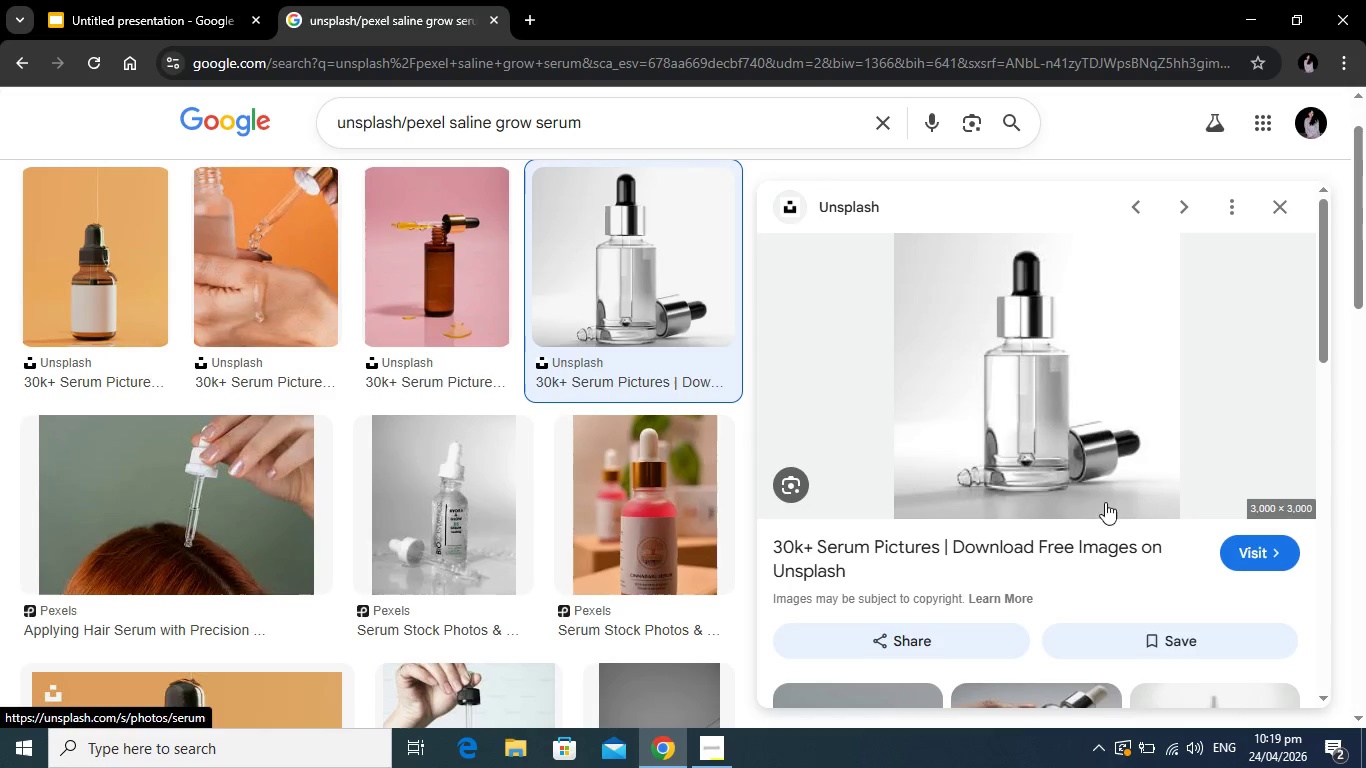 
right_click([1063, 371])
 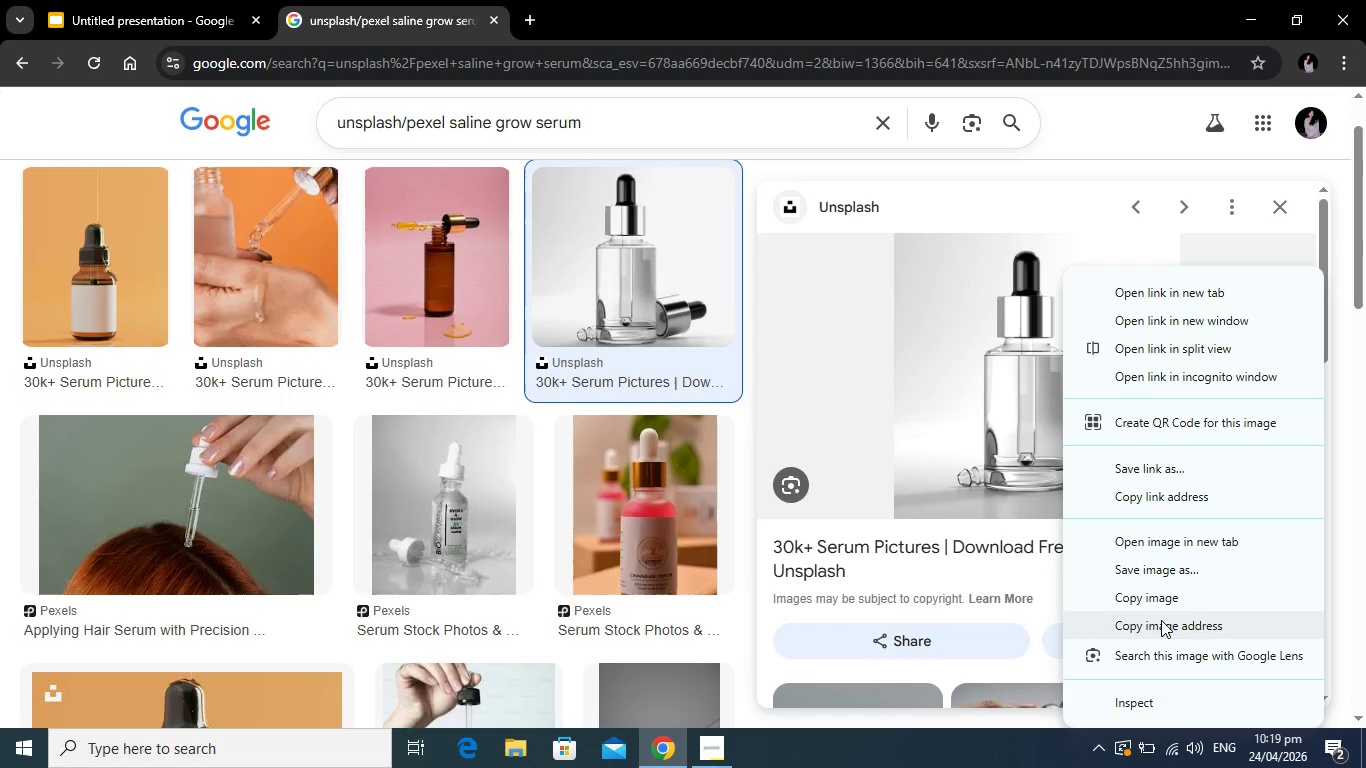 
left_click([1161, 620])
 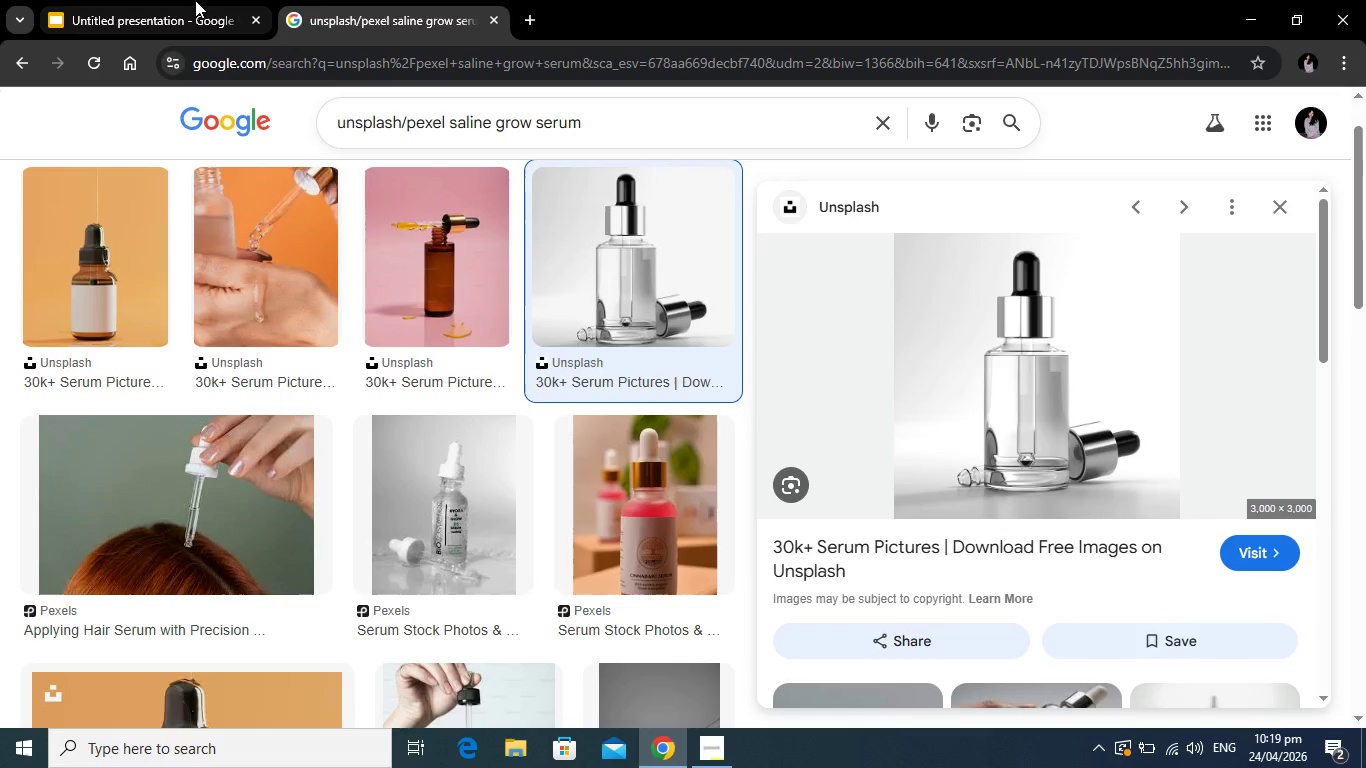 
left_click([195, 0])
 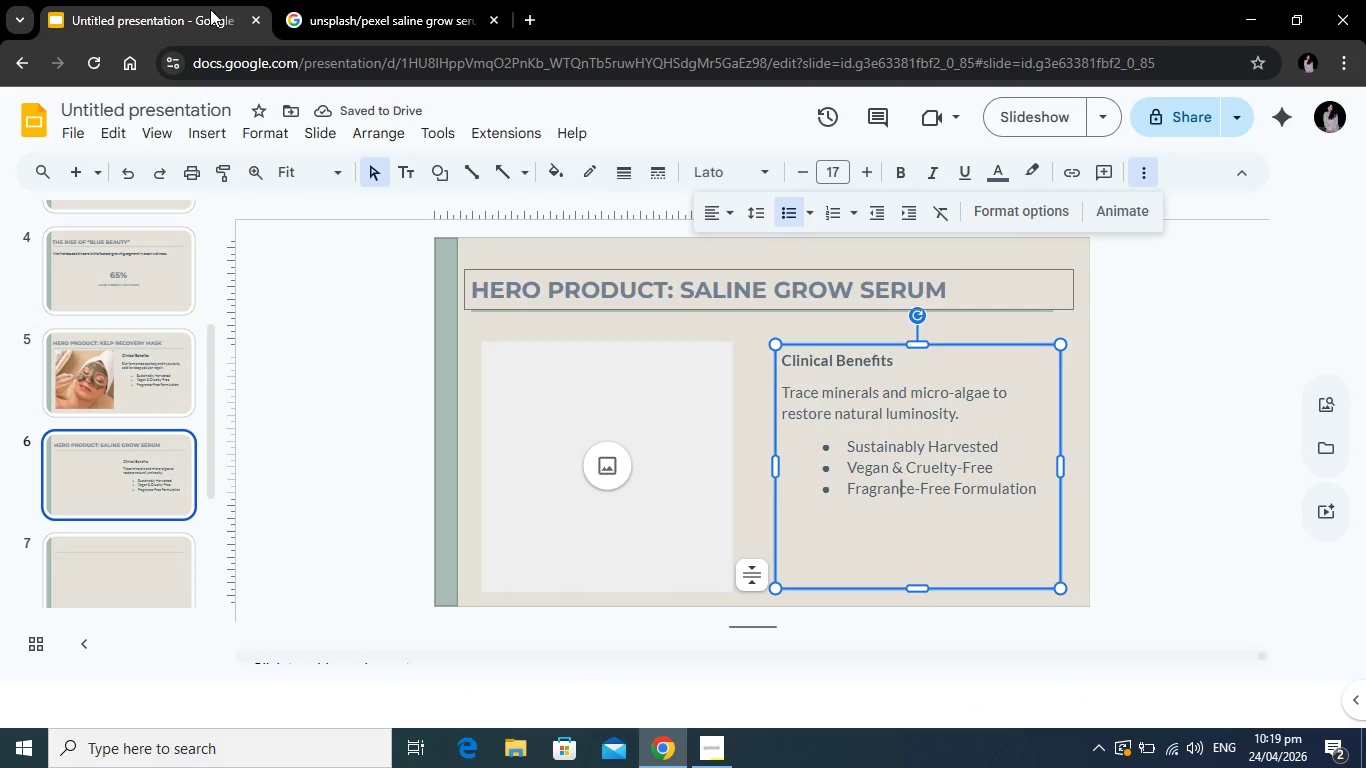 
left_click([615, 471])
 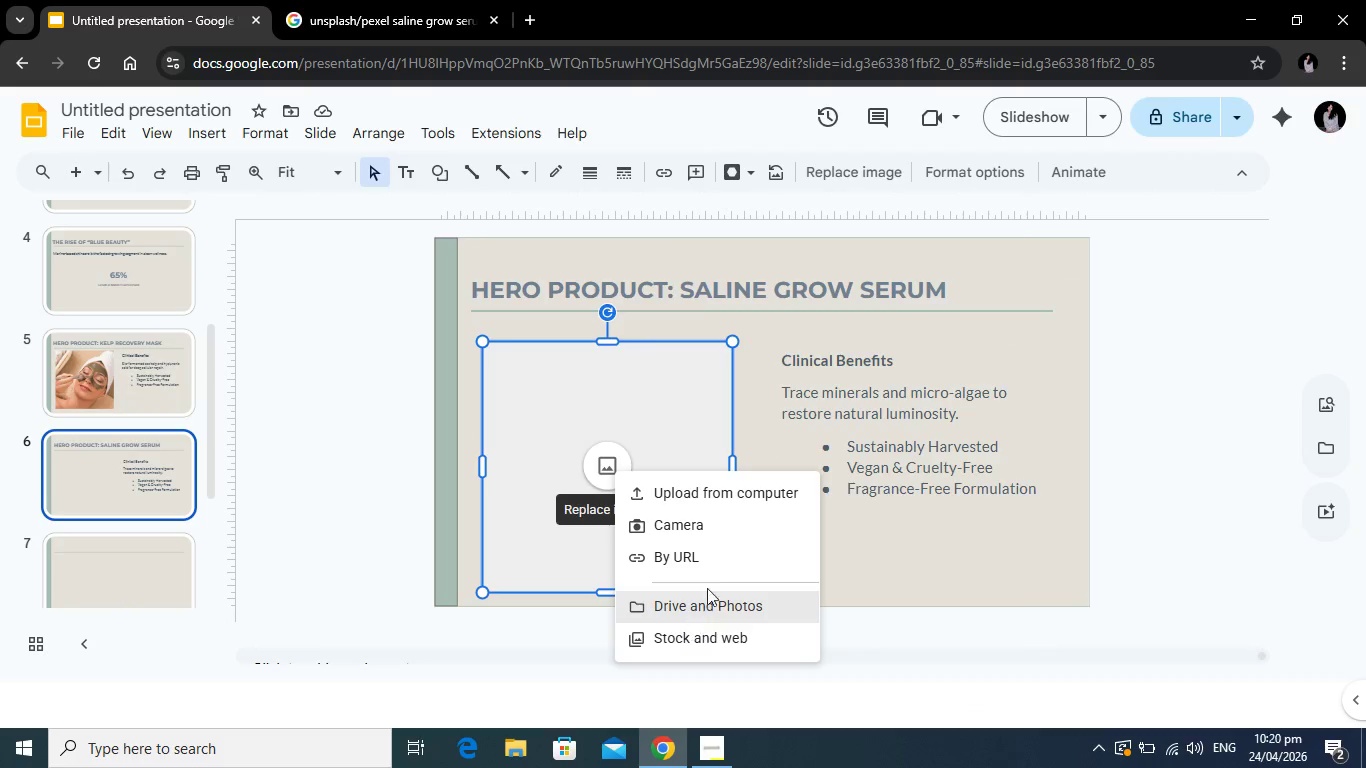 
left_click([712, 562])
 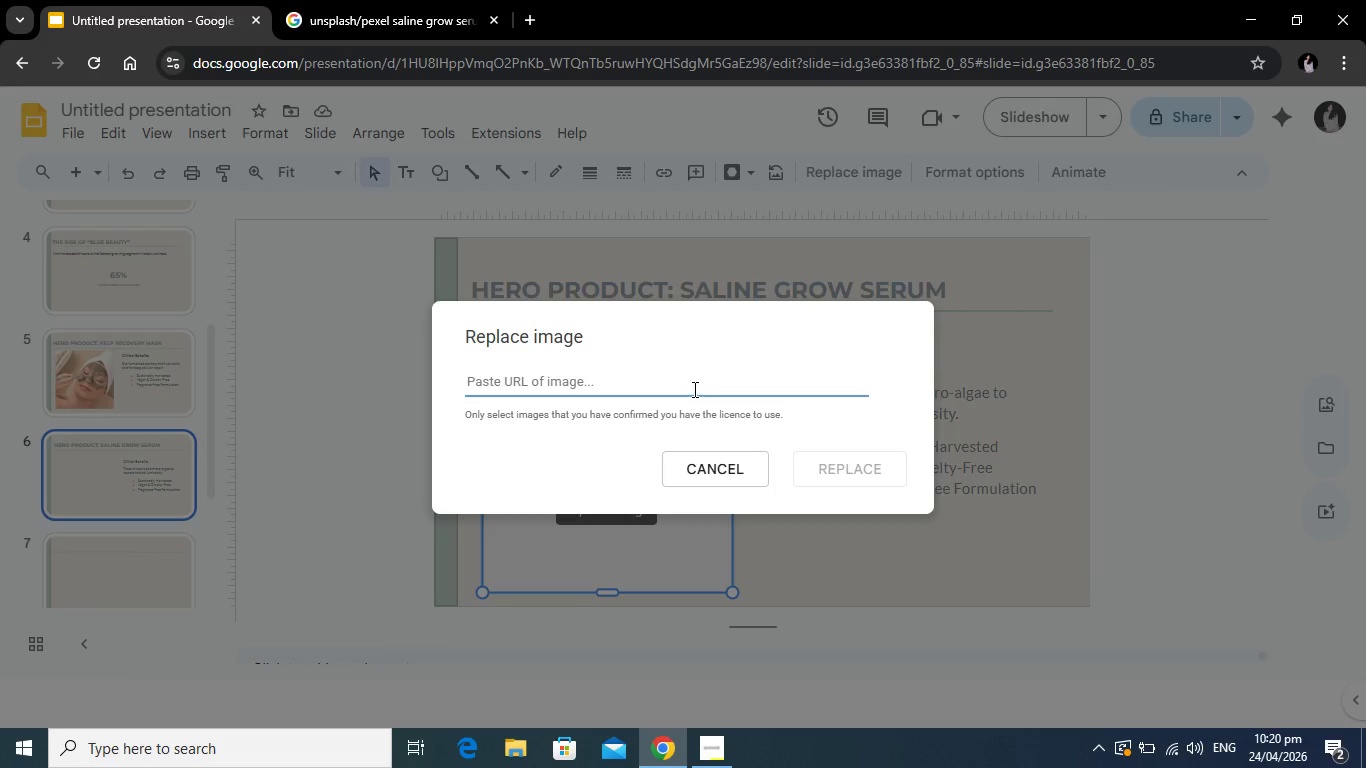 
right_click([693, 389])
 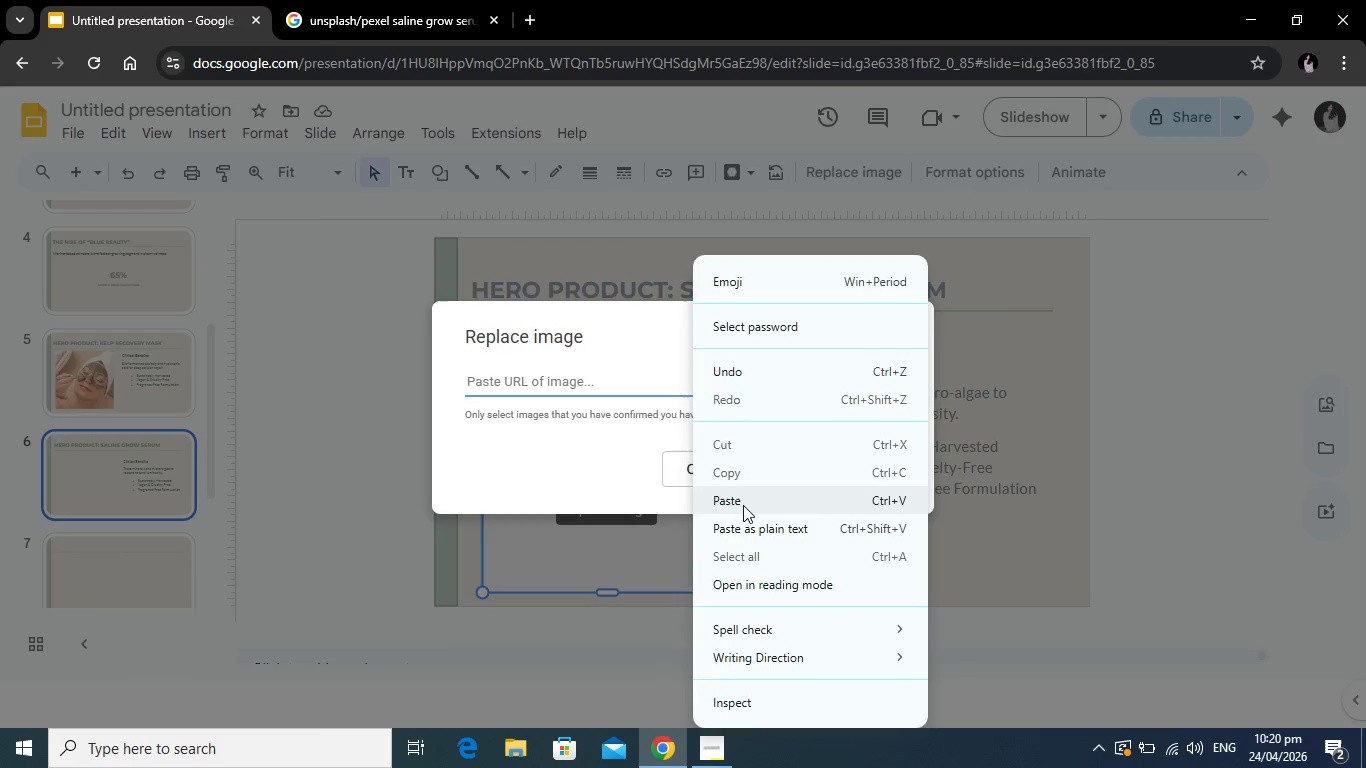 
left_click([743, 505])
 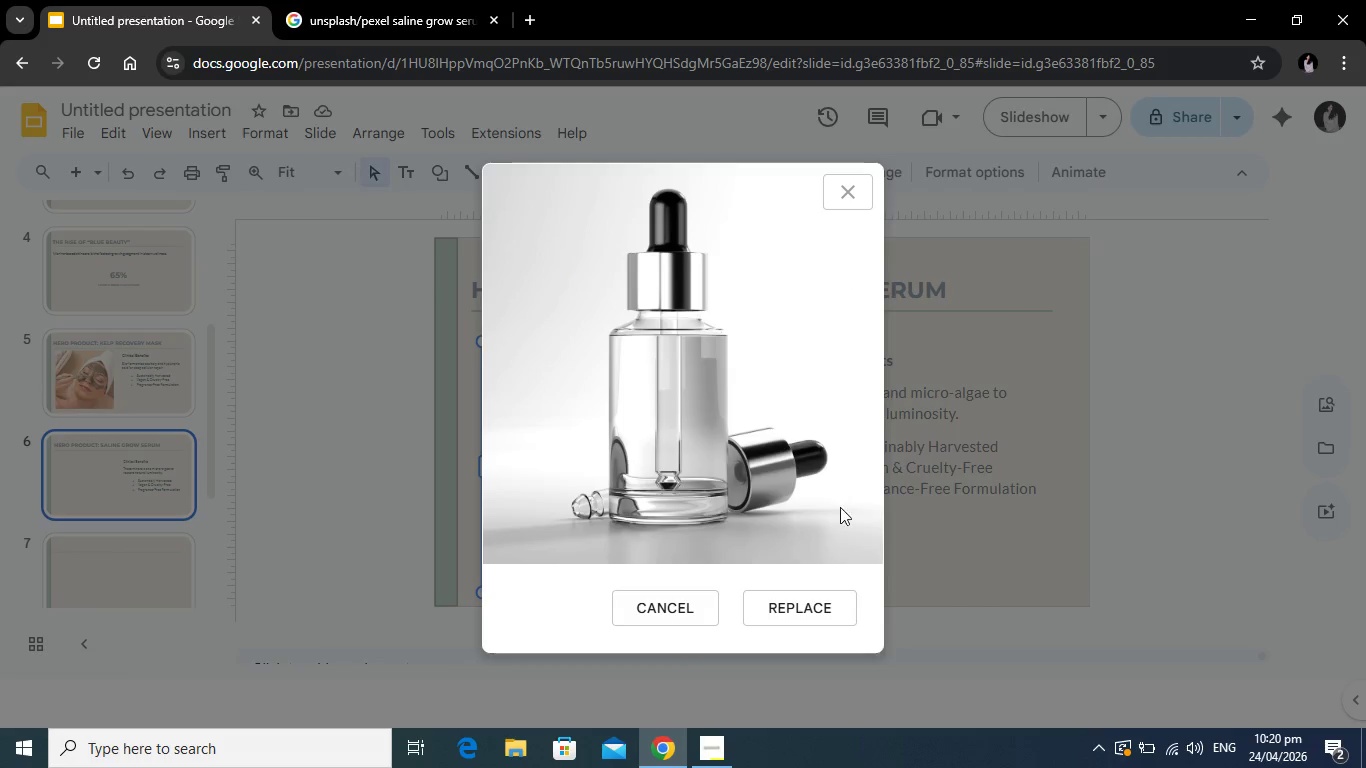 
left_click([829, 604])
 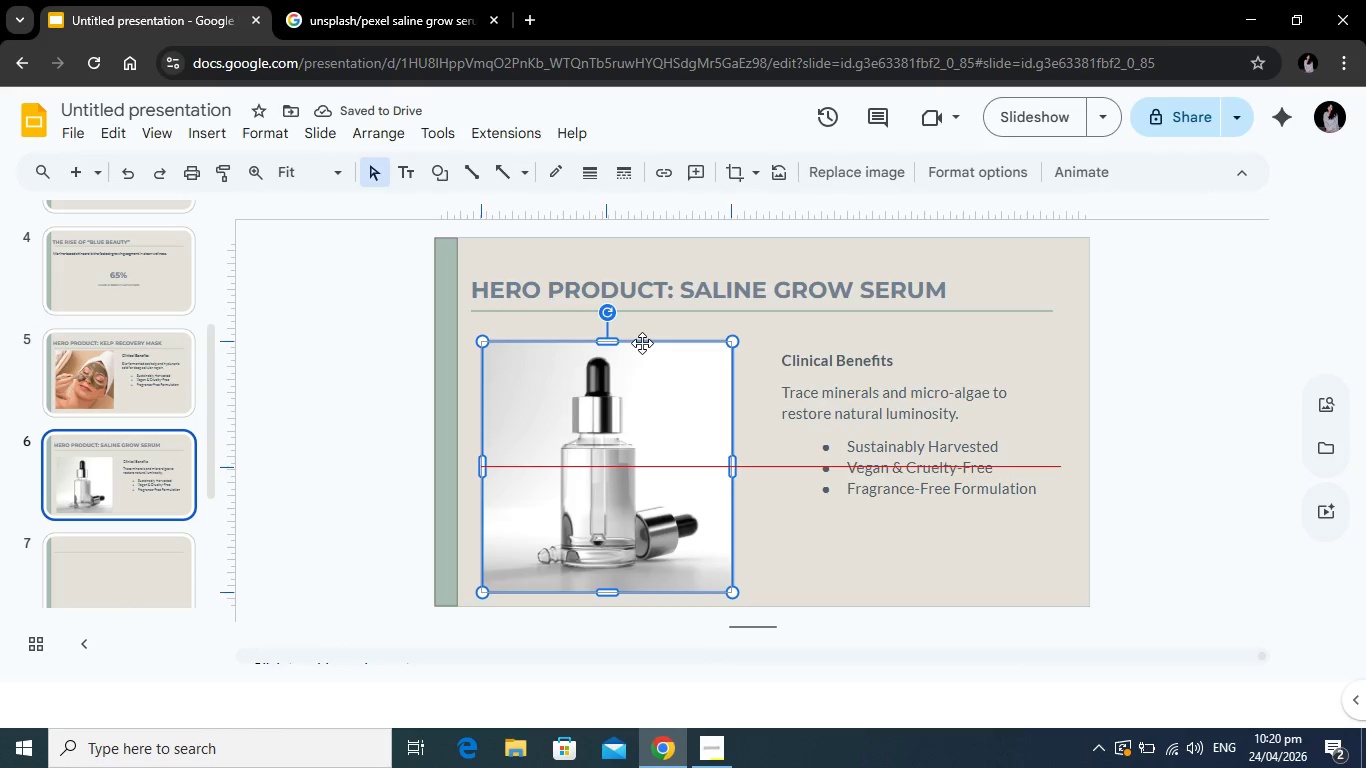 
left_click([294, 468])
 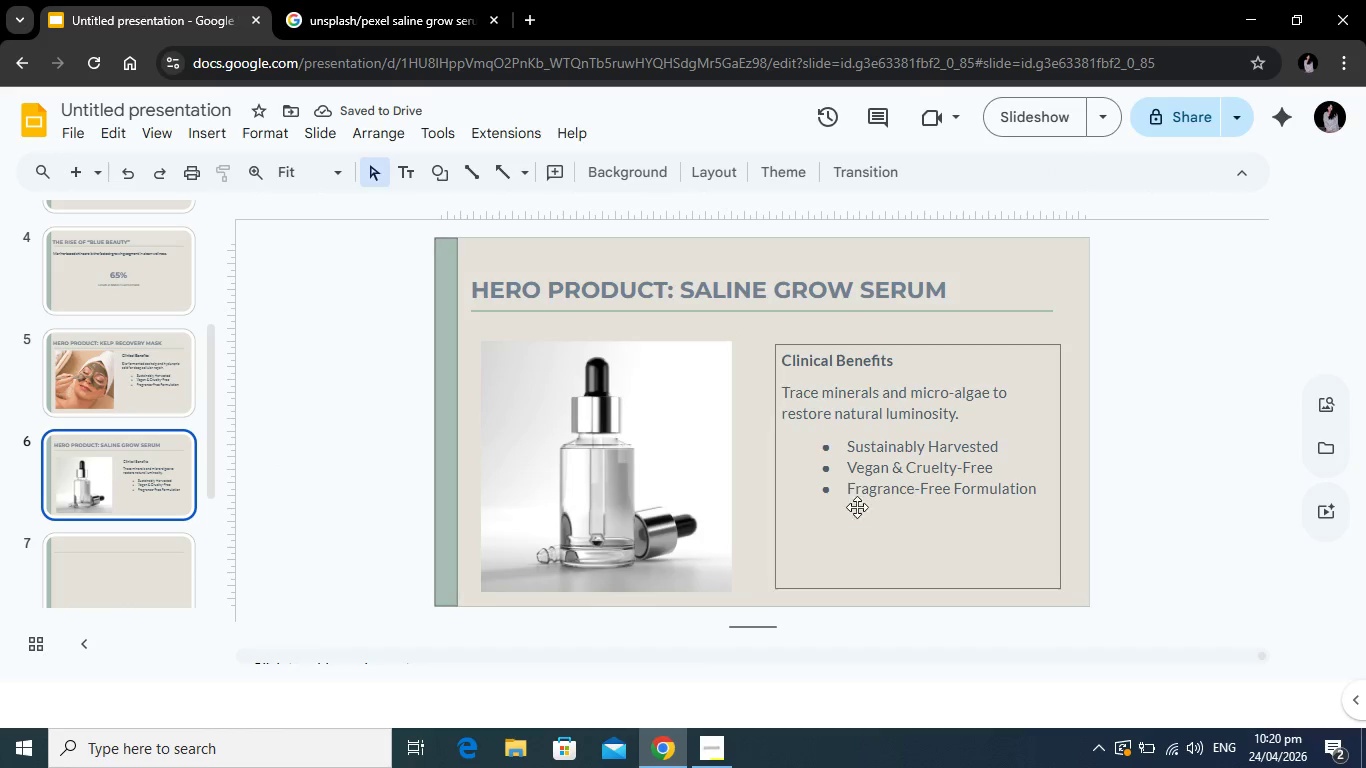 
scroll: coordinate [156, 488], scroll_direction: down, amount: 1.0
 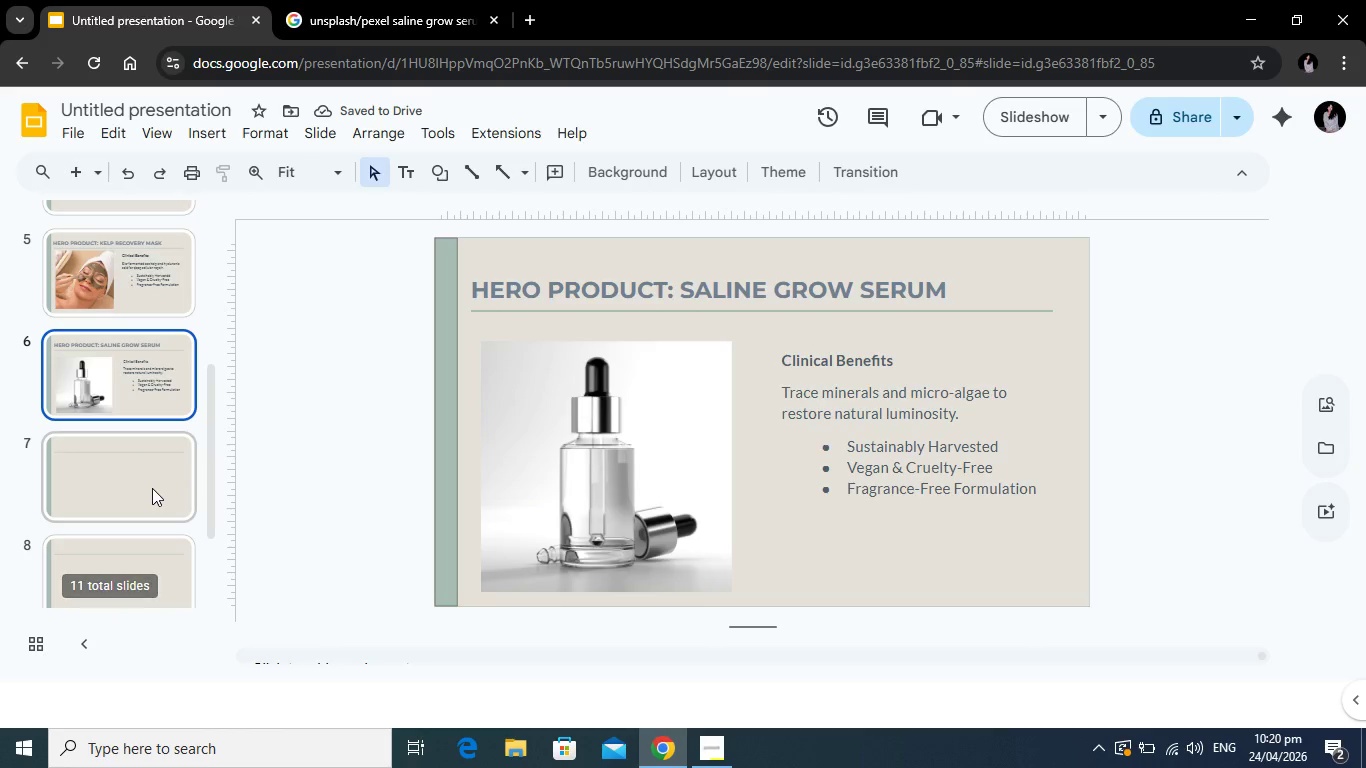 
left_click([152, 488])
 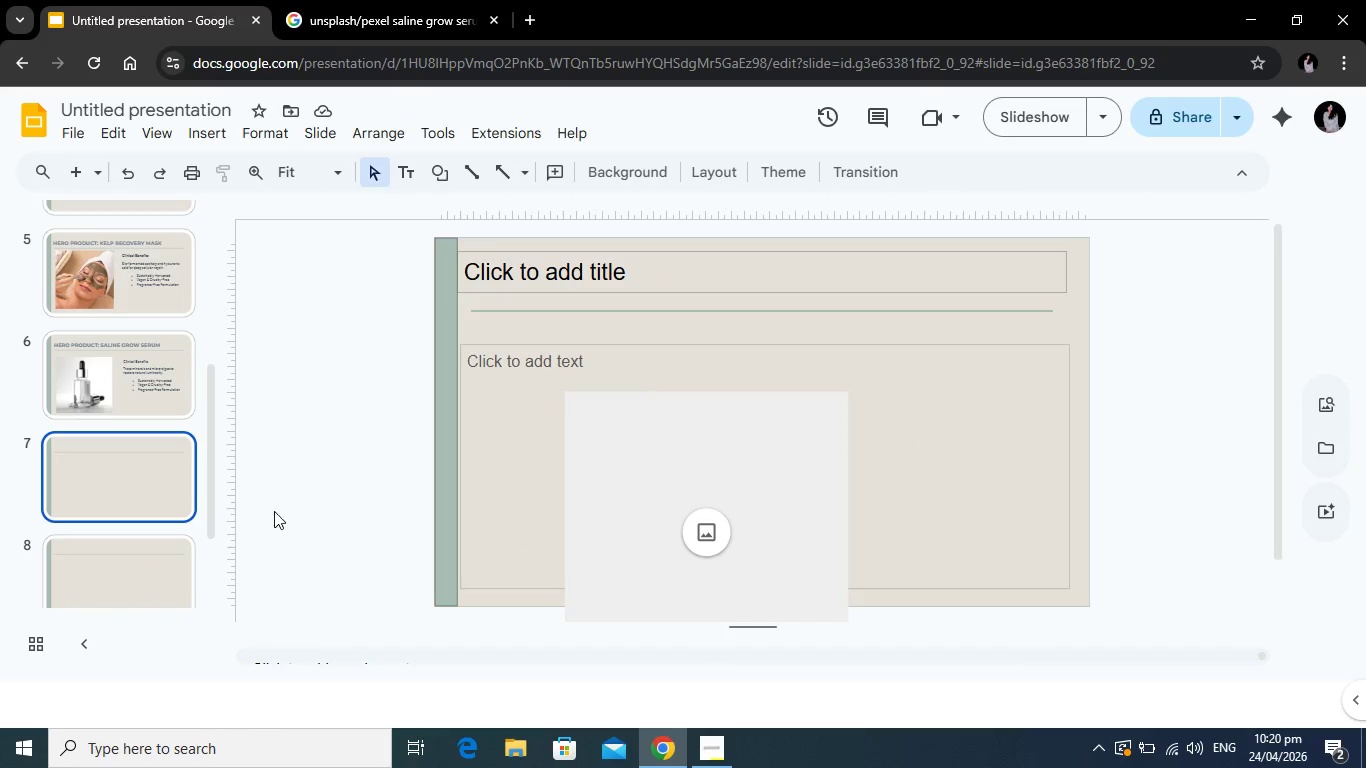 
wait(5.41)
 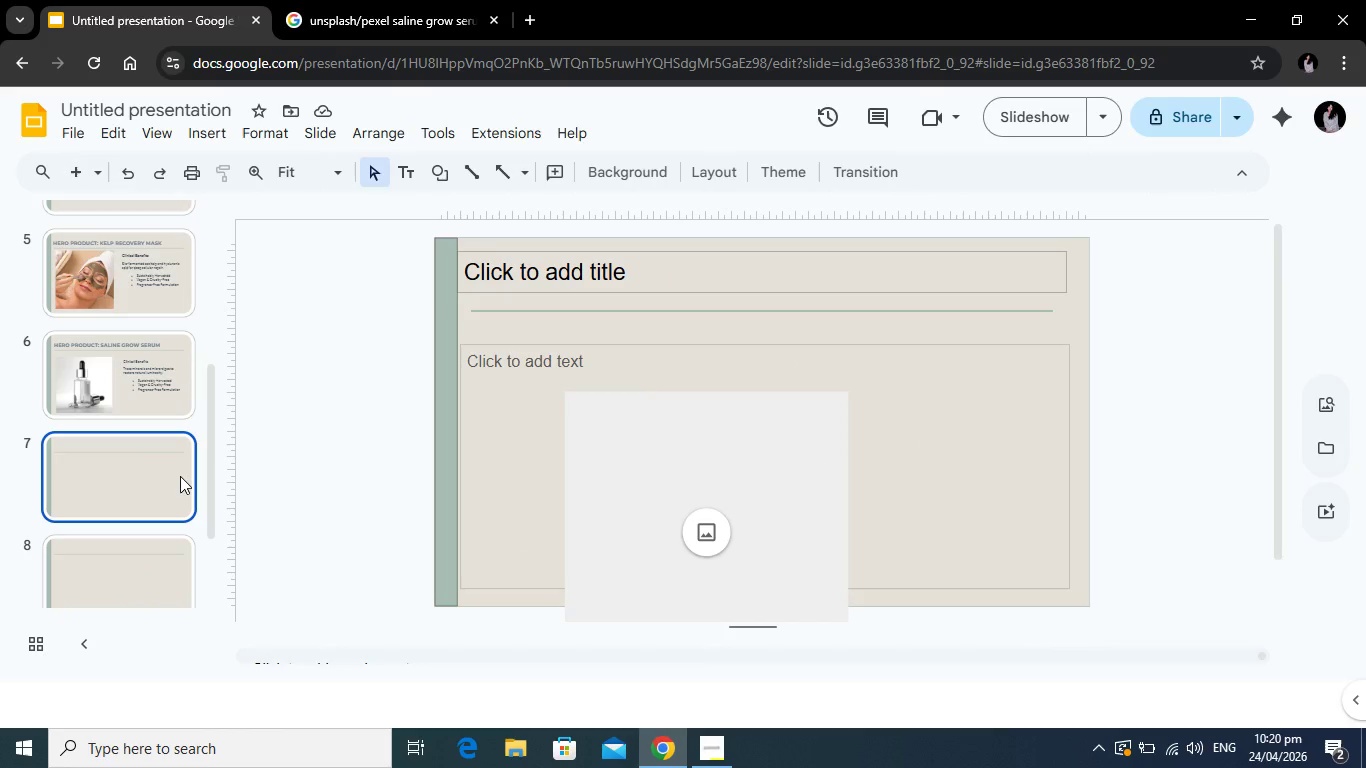 
left_click([721, 364])
 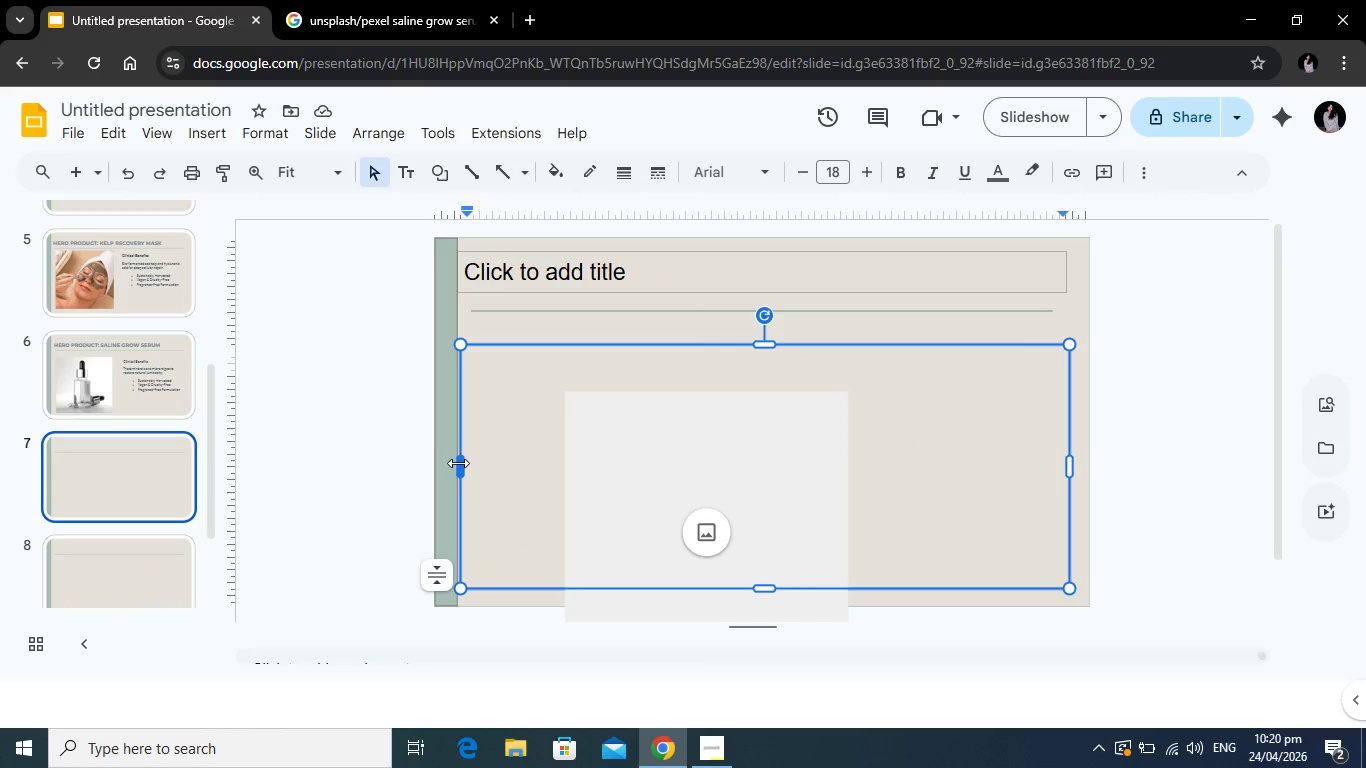 
left_click_drag(start_coordinate=[459, 464], to_coordinate=[803, 459])
 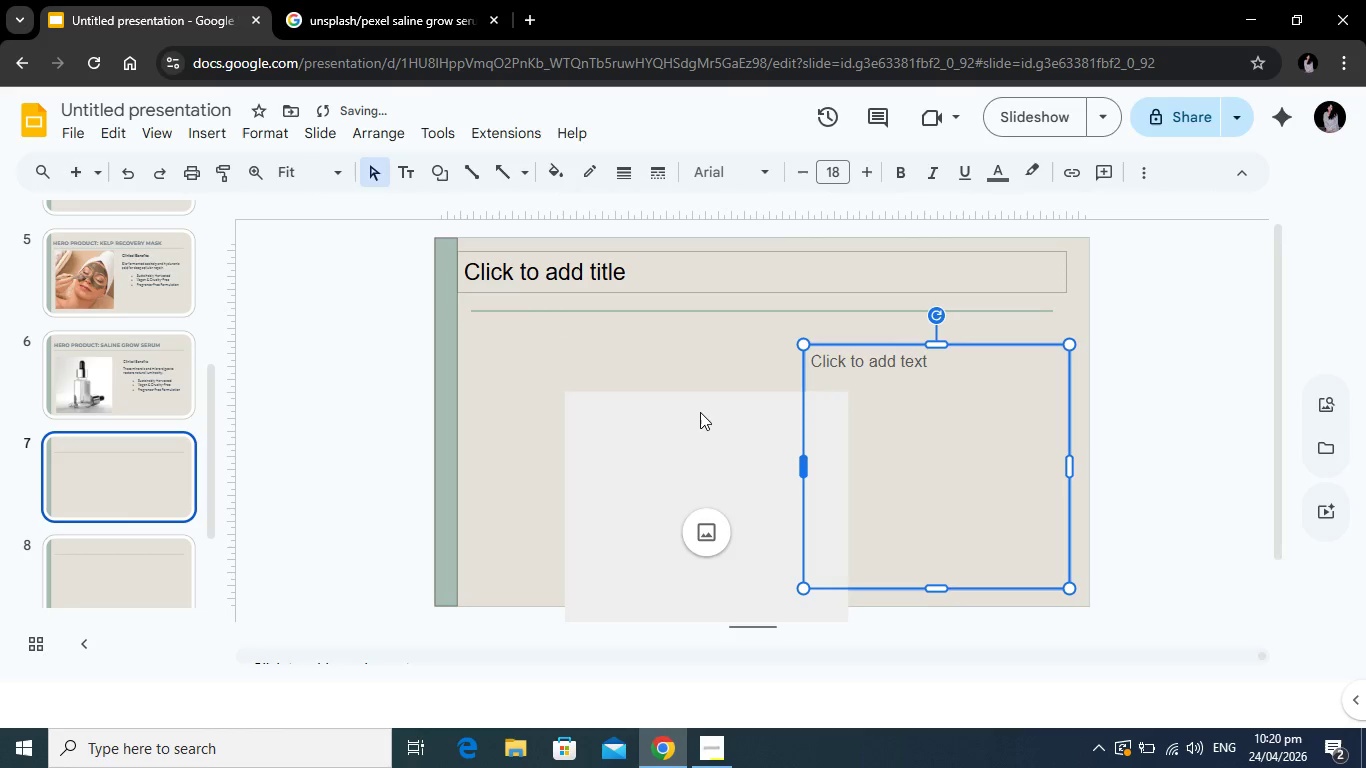 
left_click_drag(start_coordinate=[700, 412], to_coordinate=[608, 341])
 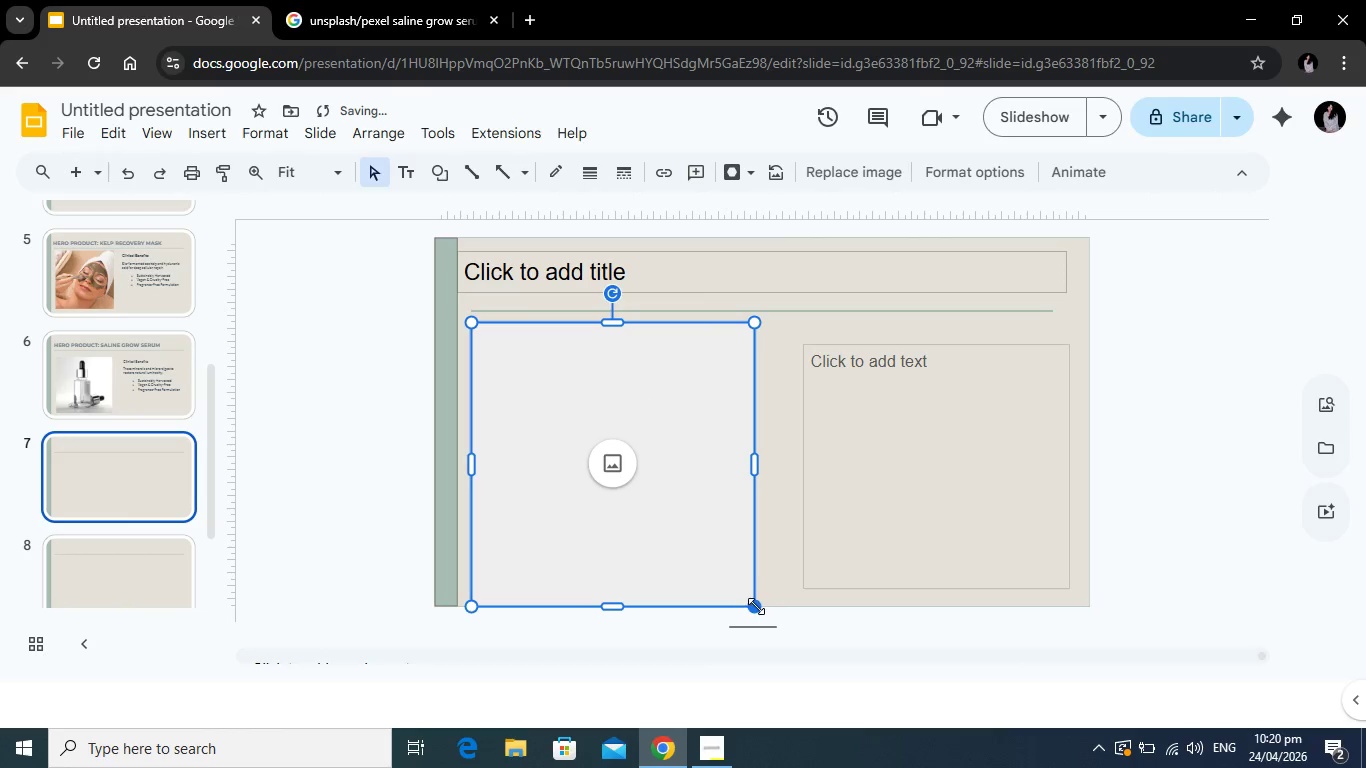 
left_click_drag(start_coordinate=[756, 606], to_coordinate=[725, 571])
 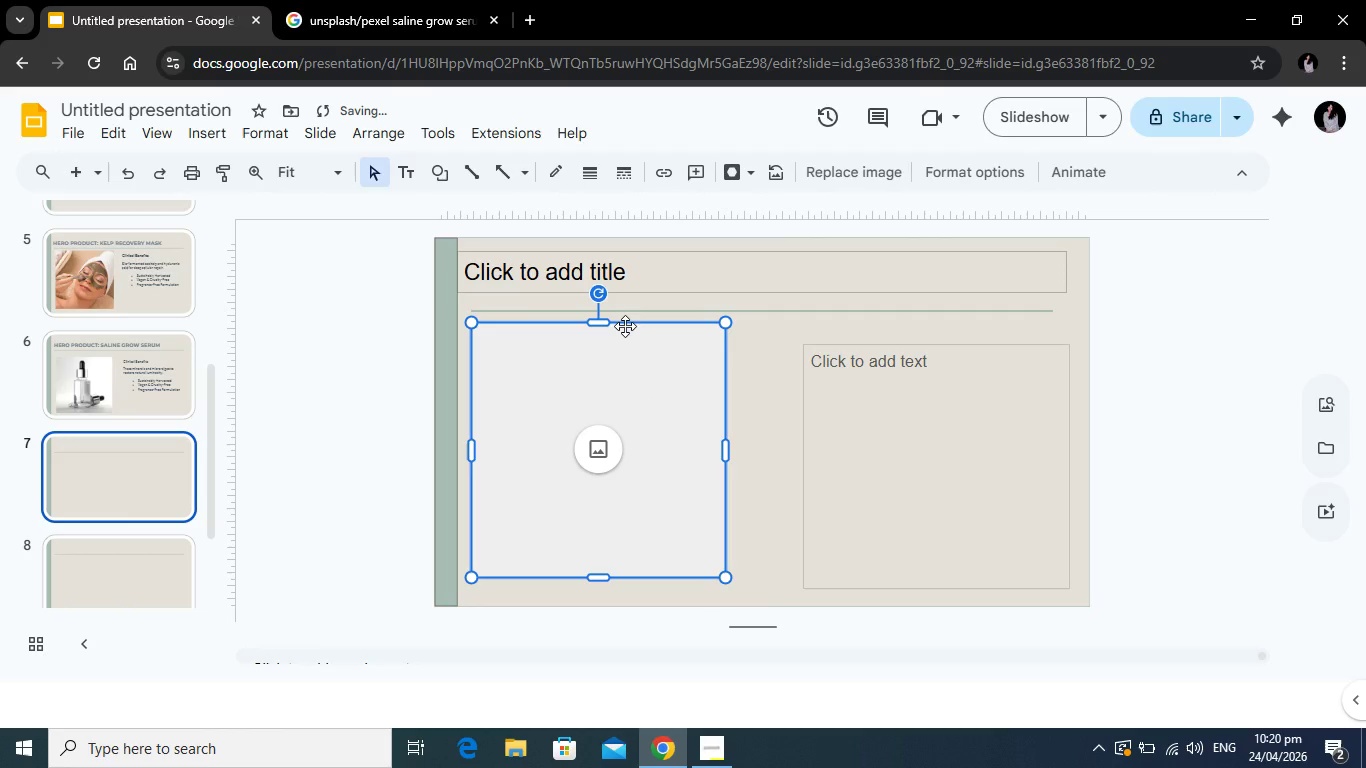 
left_click_drag(start_coordinate=[625, 326], to_coordinate=[631, 342])
 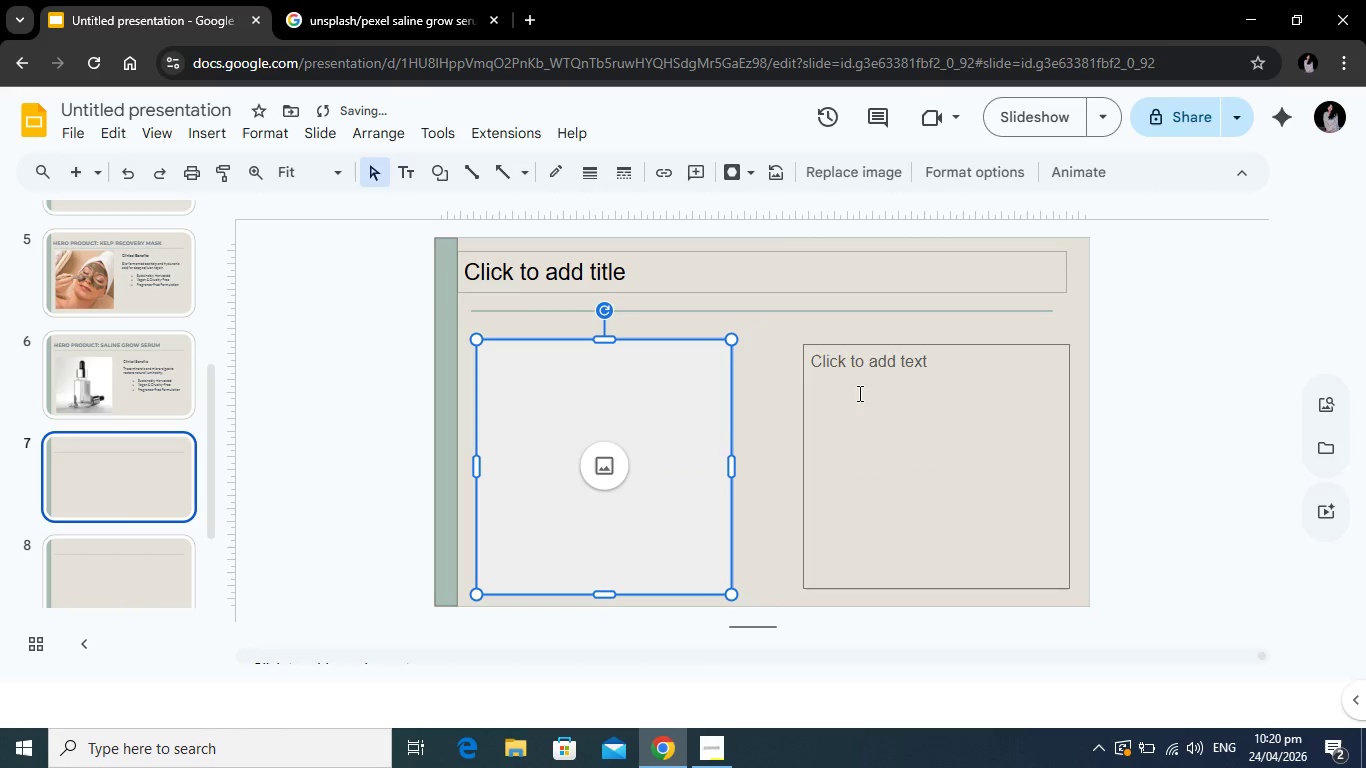 
left_click([858, 393])
 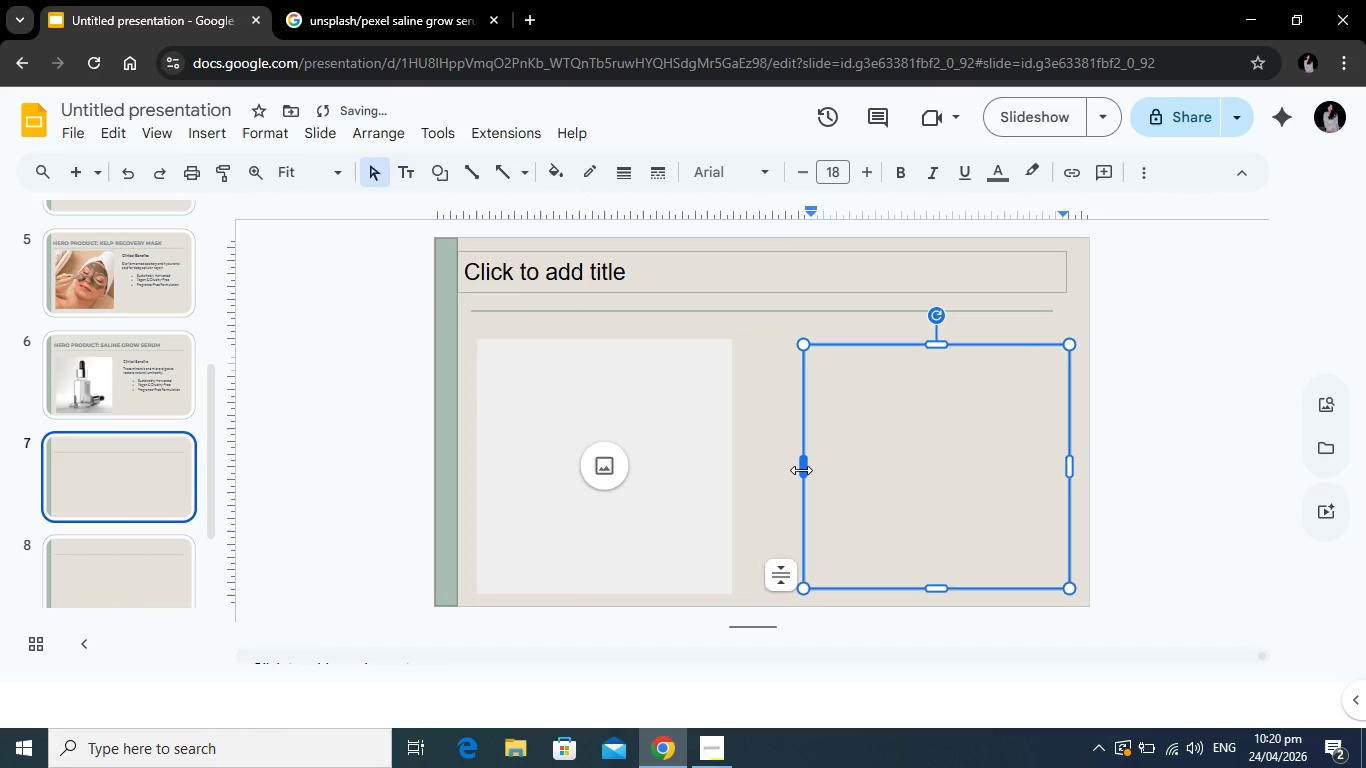 
left_click_drag(start_coordinate=[801, 470], to_coordinate=[781, 467])
 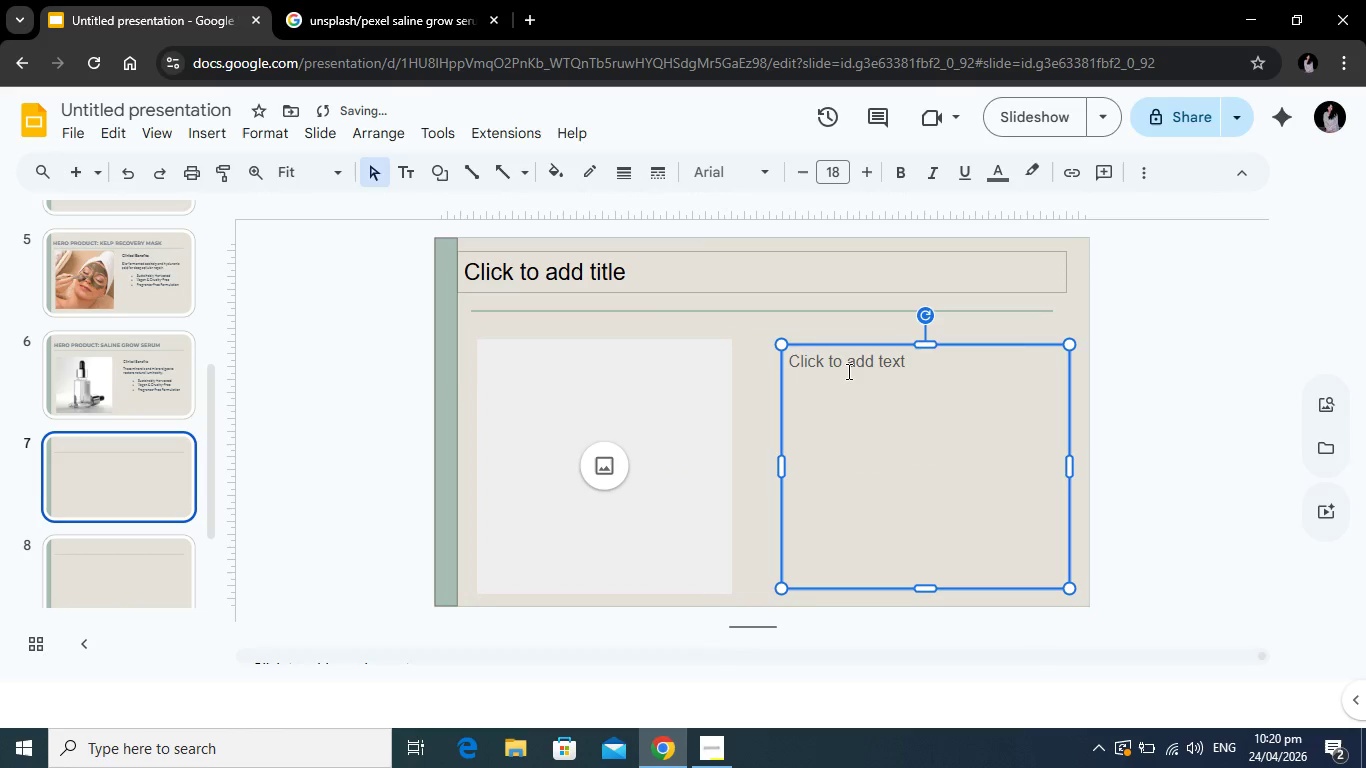 
left_click([847, 371])
 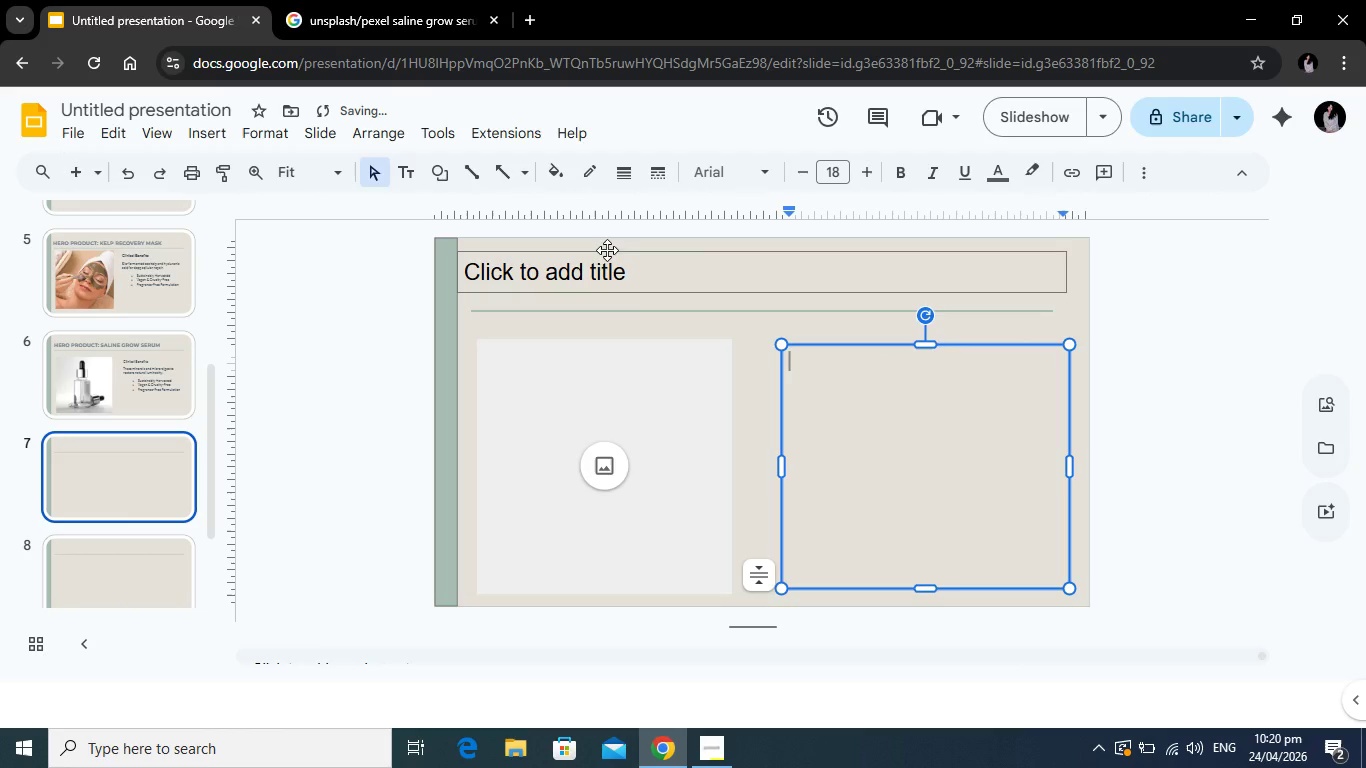 
left_click([608, 253])
 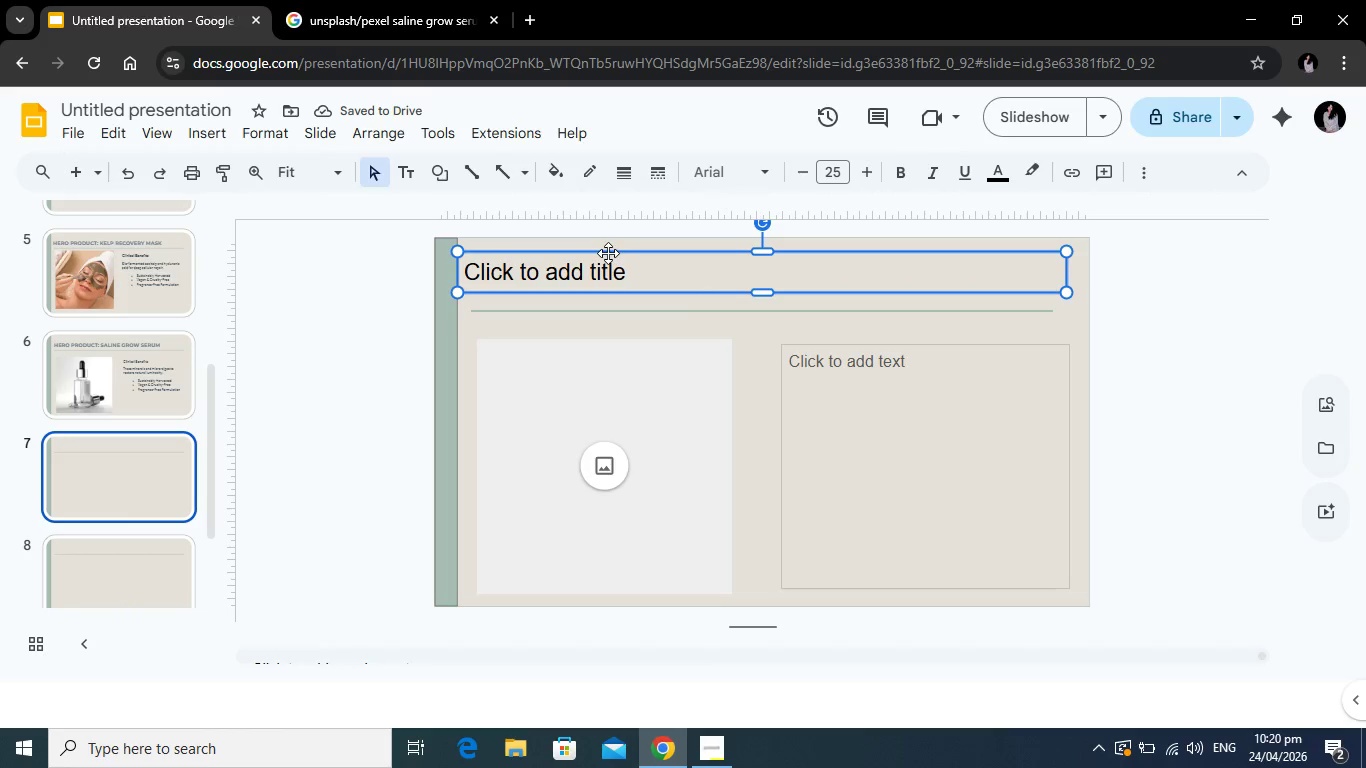 
left_click_drag(start_coordinate=[608, 253], to_coordinate=[608, 268])
 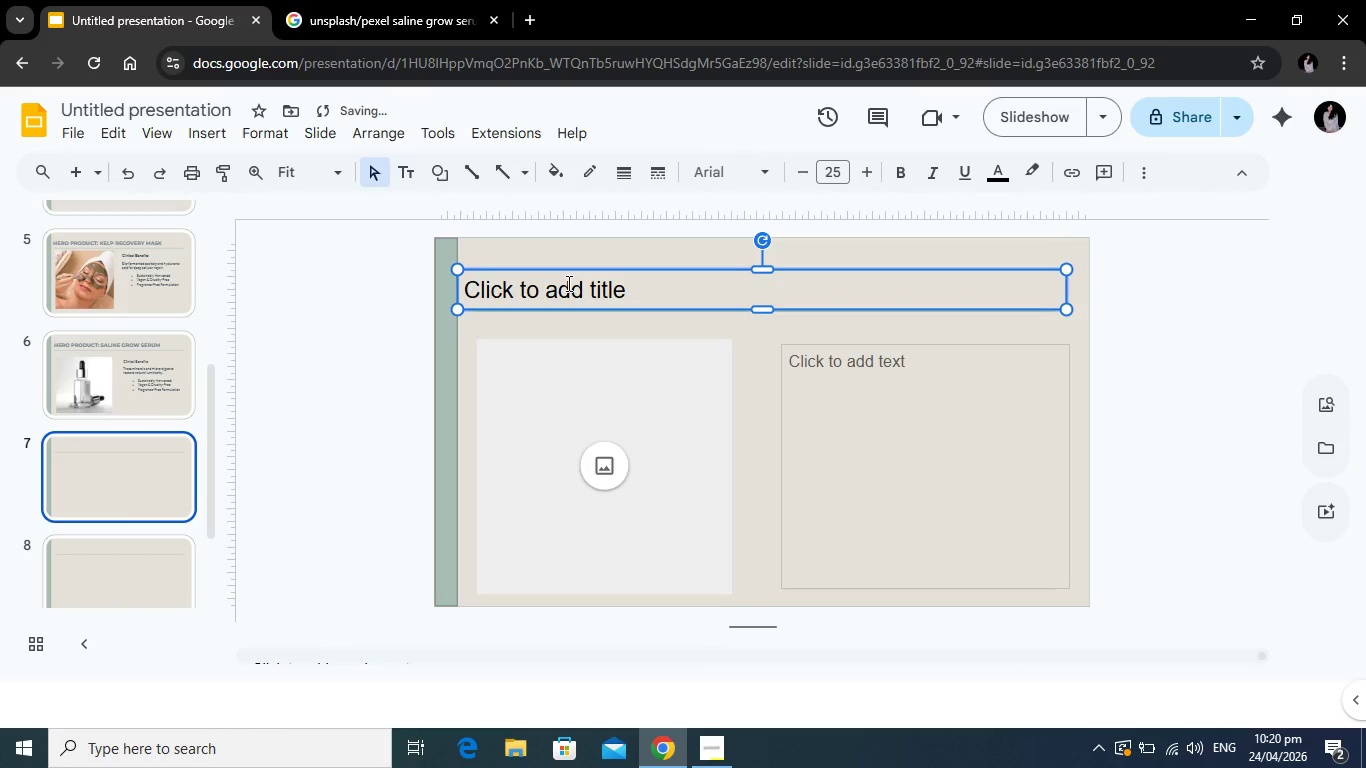 
left_click([567, 283])
 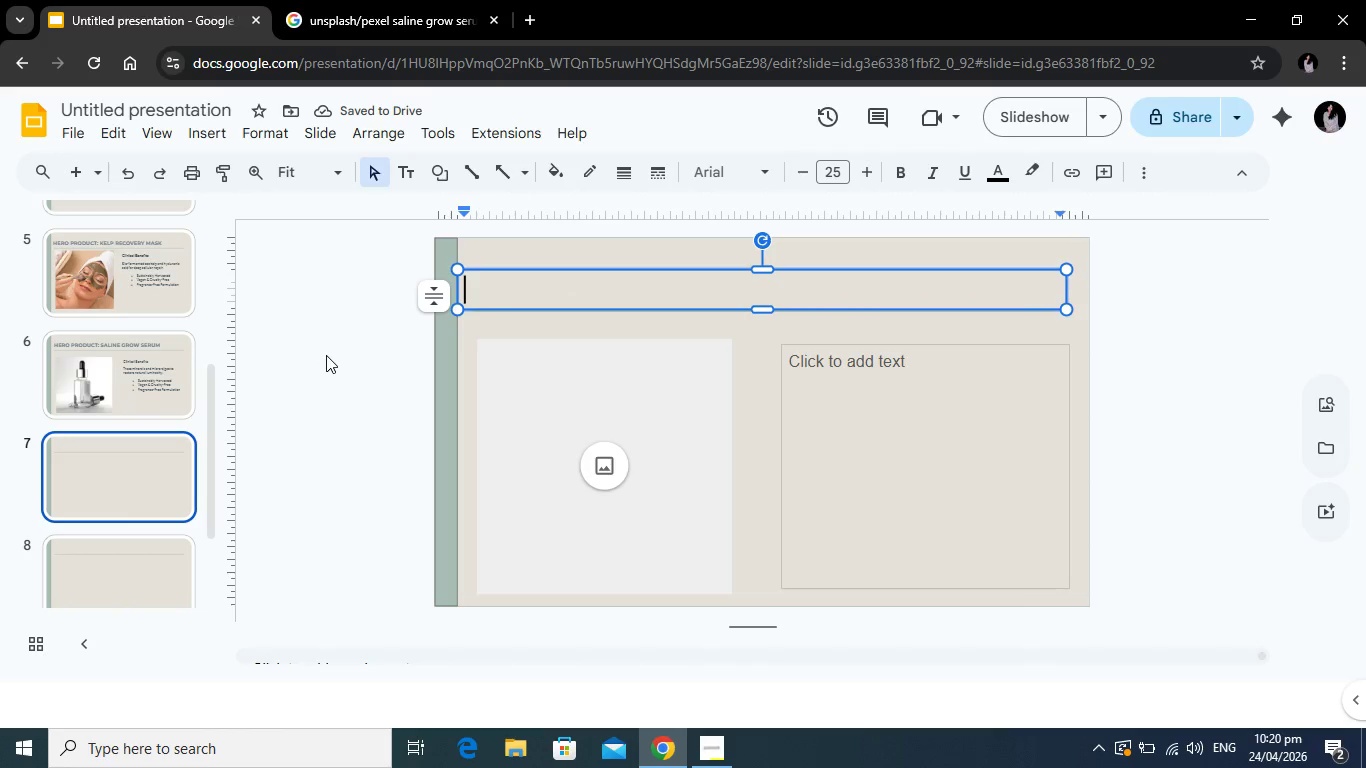 
type(HERO PRODUCT: MOSS-OXYGEN INFUSION)
 